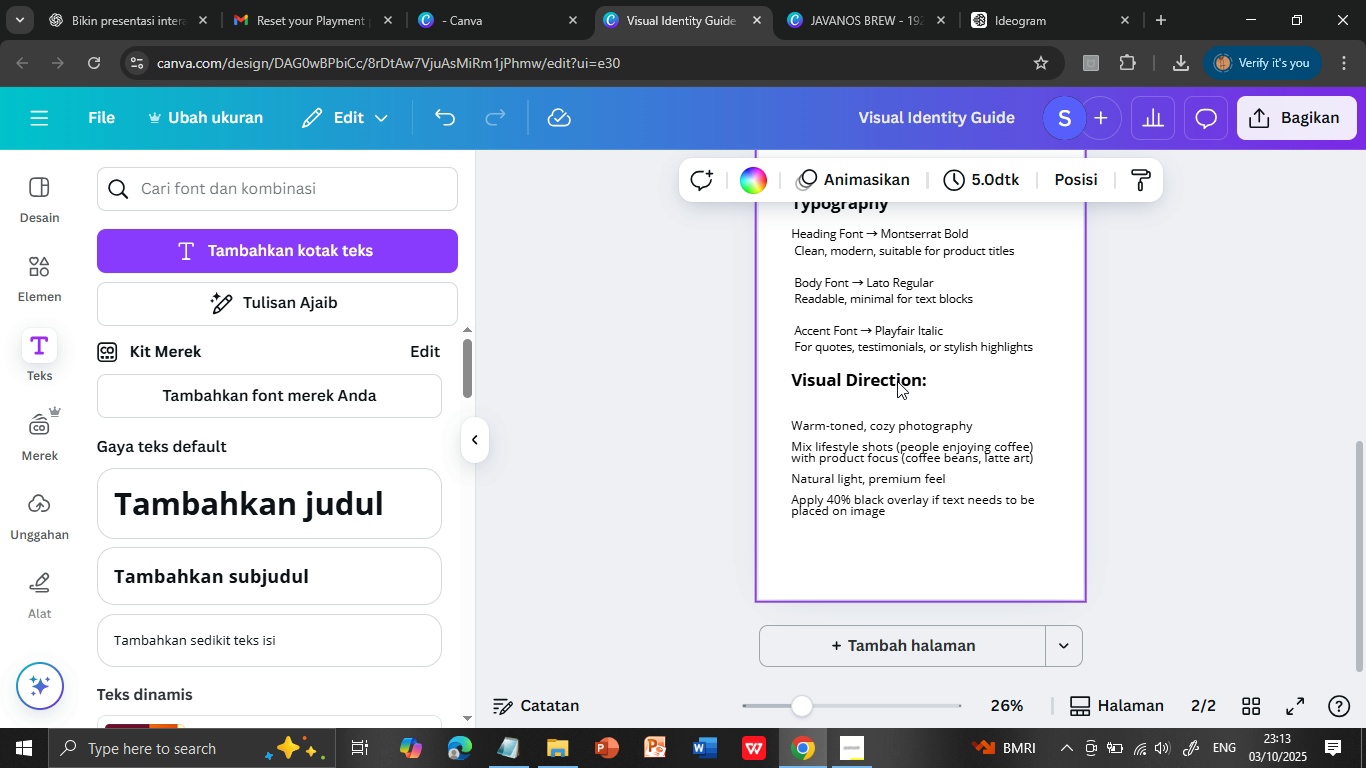 
left_click([867, 380])
 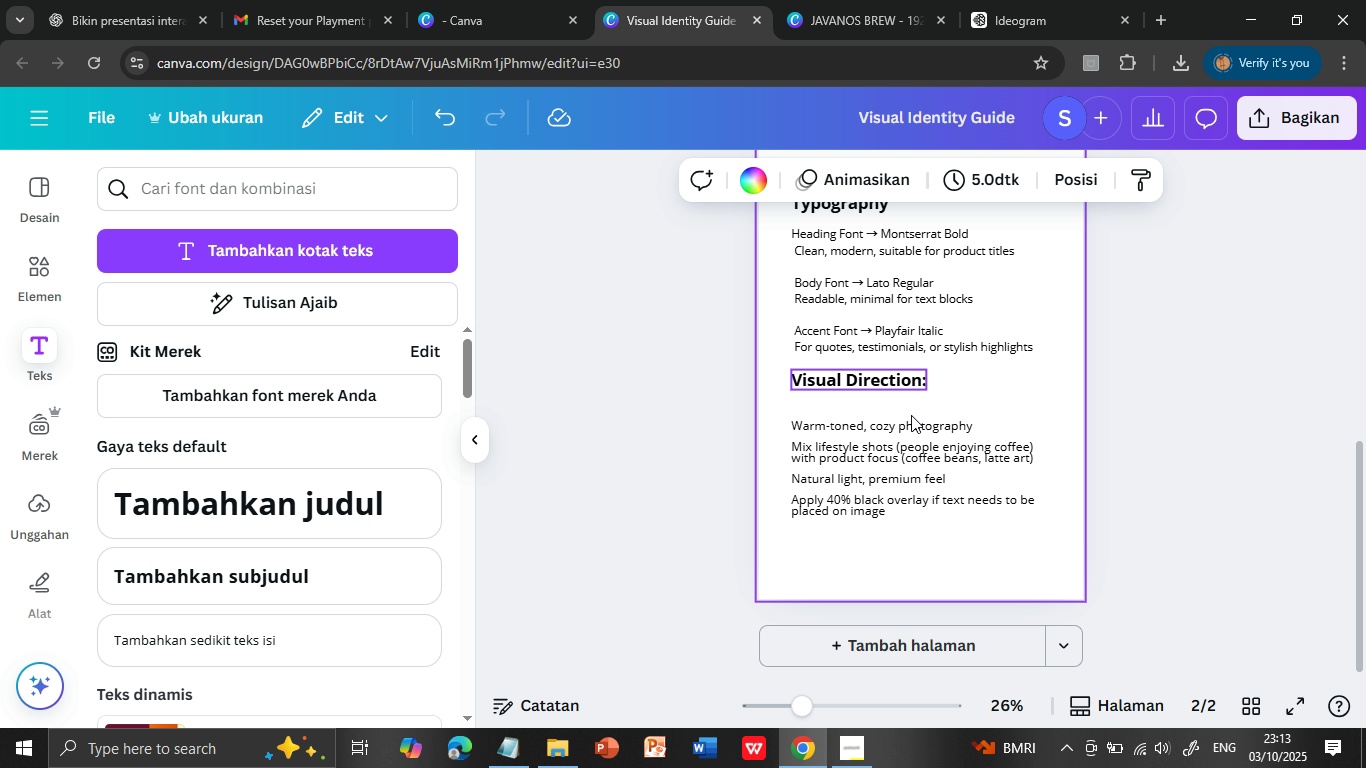 
left_click([890, 385])
 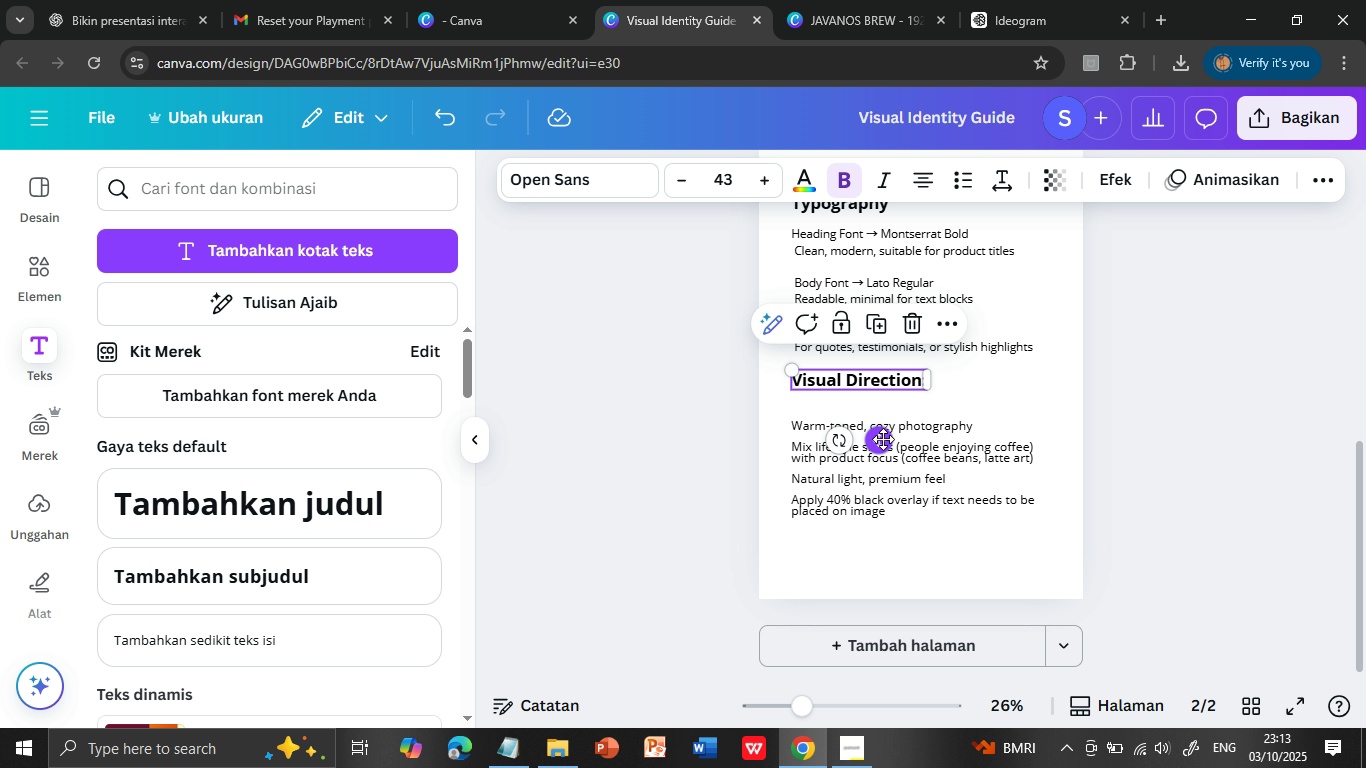 
left_click_drag(start_coordinate=[883, 439], to_coordinate=[883, 449])
 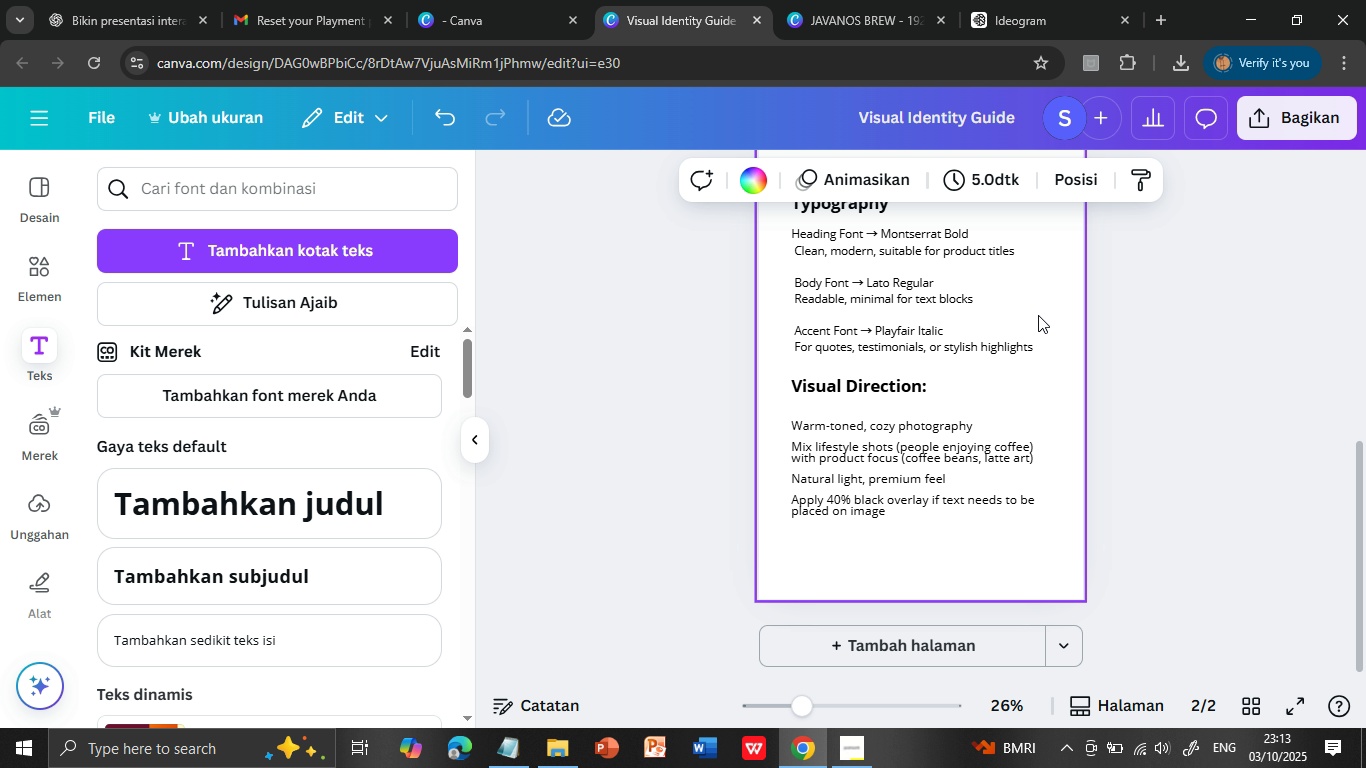 
left_click([1034, 396])
 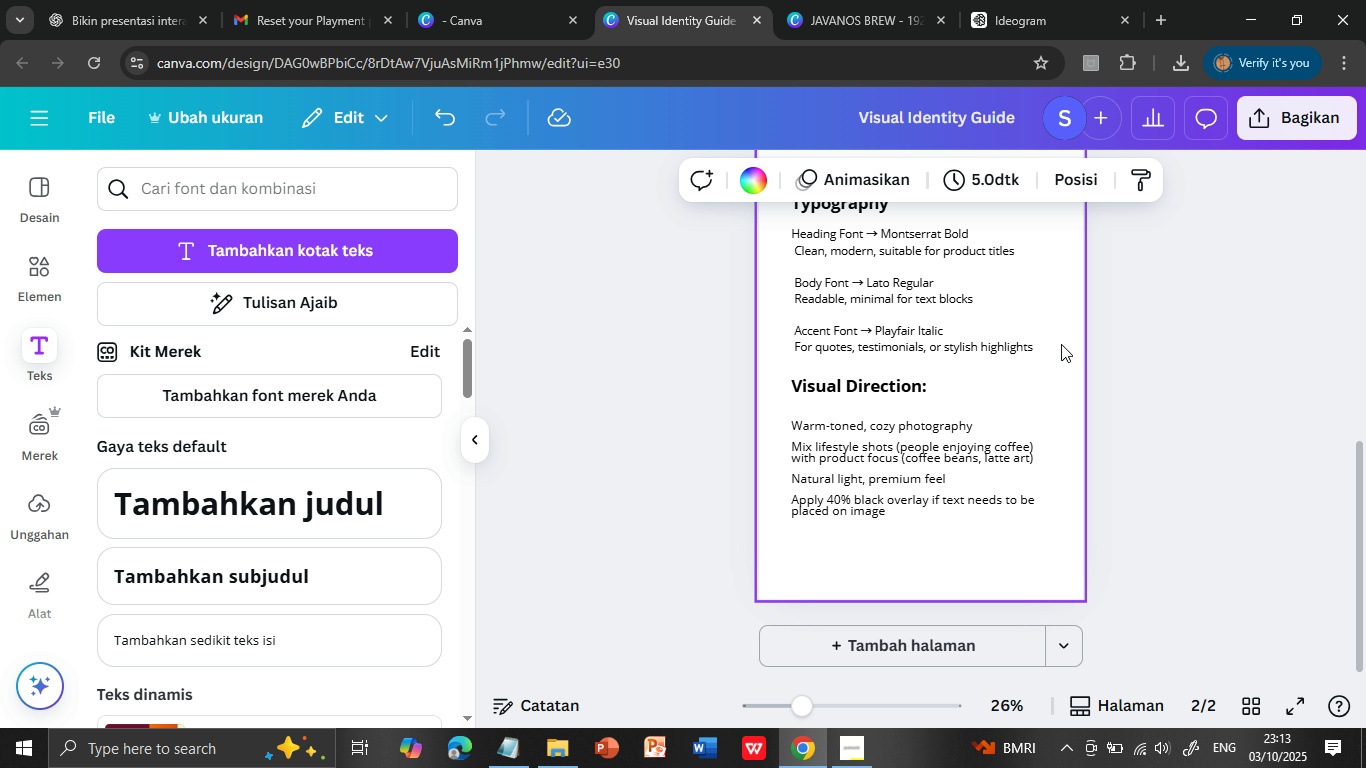 
scroll: coordinate [1061, 345], scroll_direction: up, amount: 2.0
 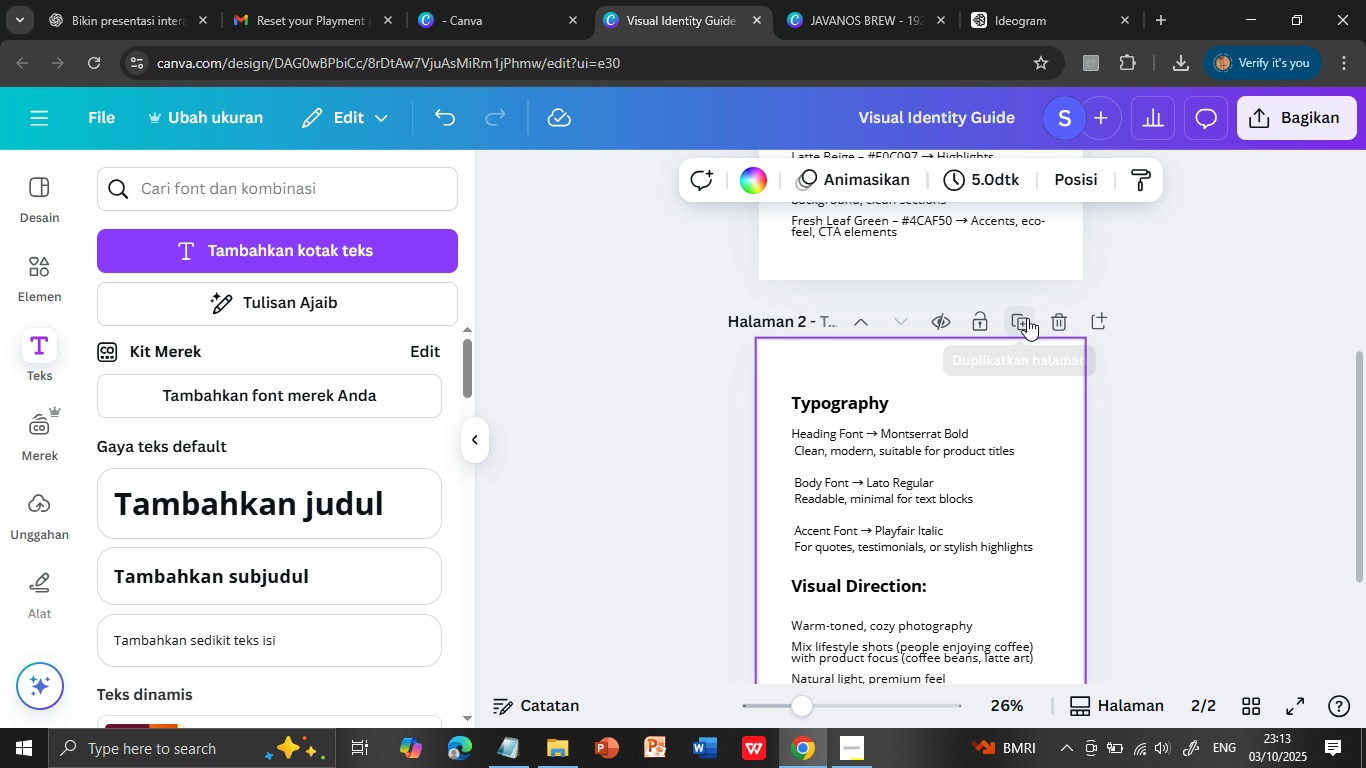 
left_click([1027, 318])
 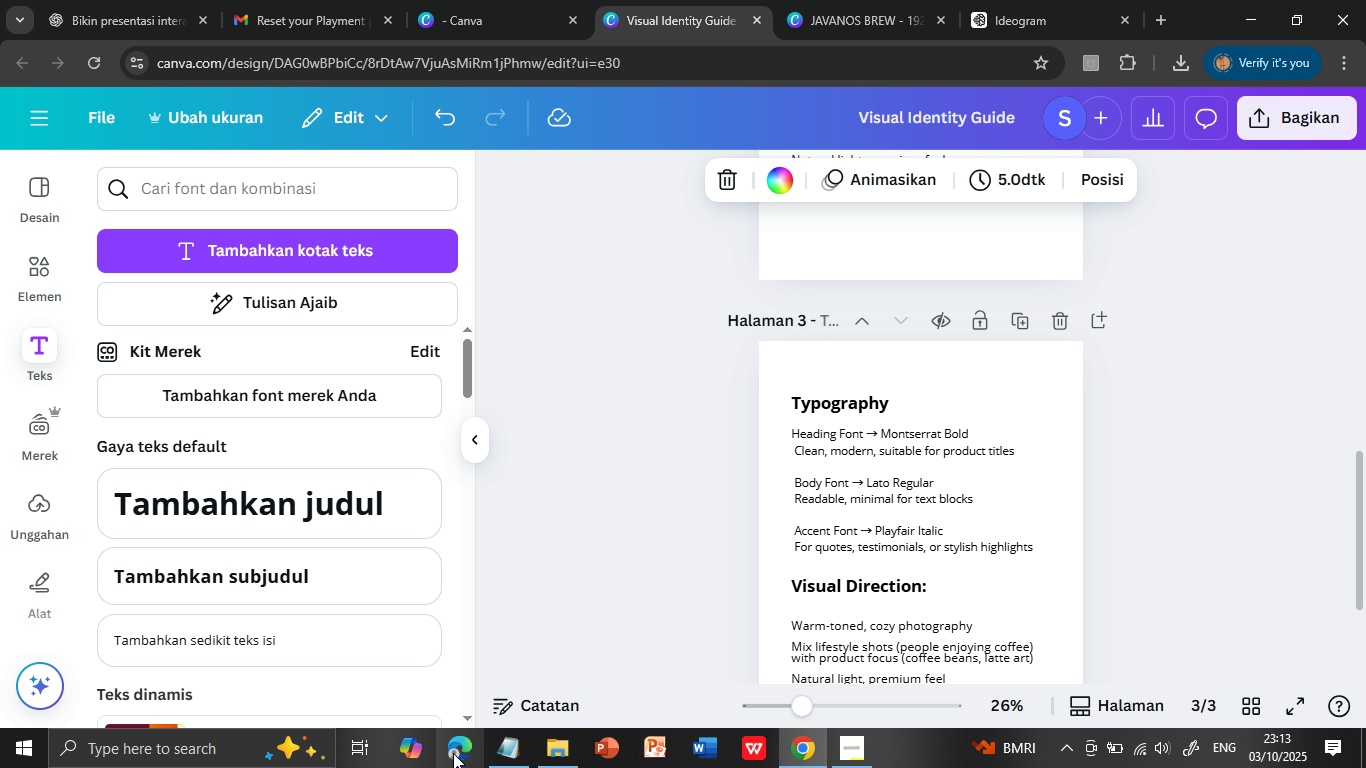 
left_click([504, 745])
 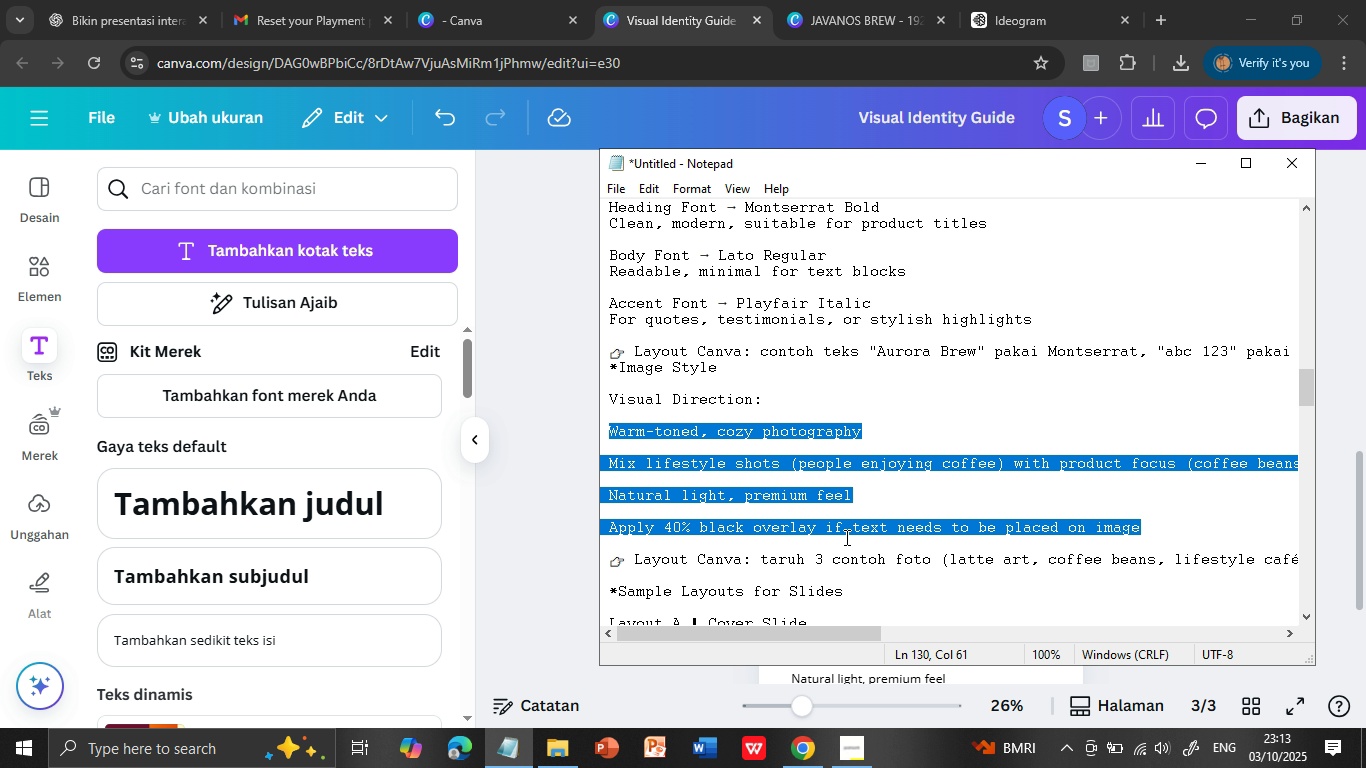 
scroll: coordinate [851, 543], scroll_direction: down, amount: 2.0
 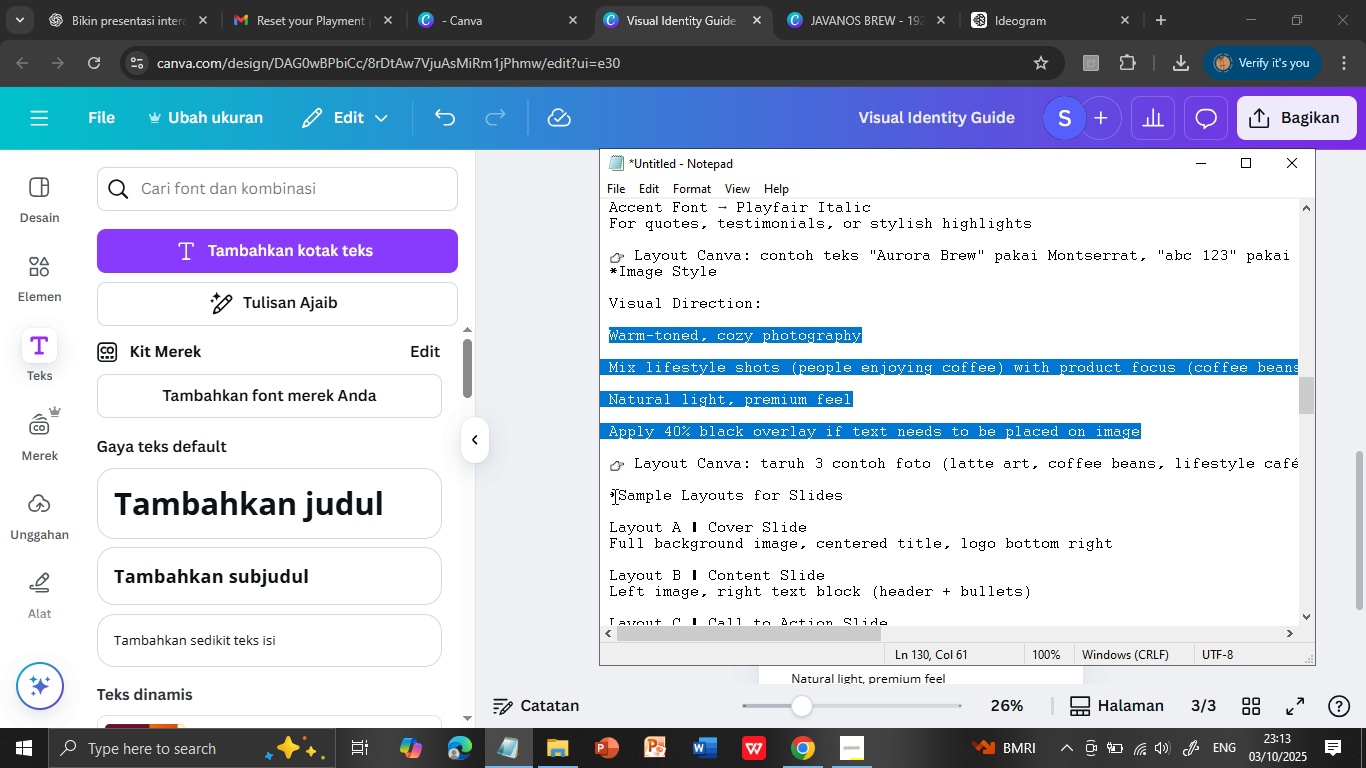 
left_click_drag(start_coordinate=[619, 494], to_coordinate=[848, 494])
 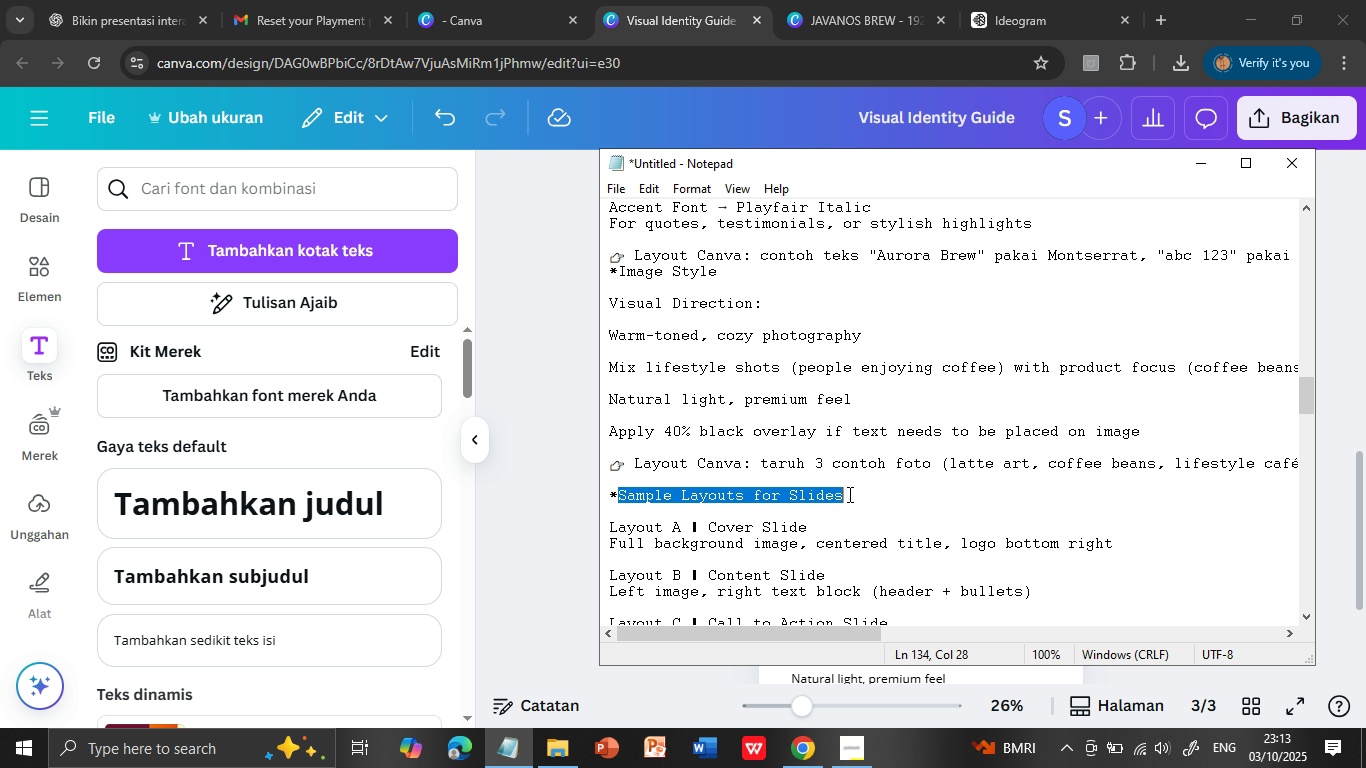 
key(Control+C)
 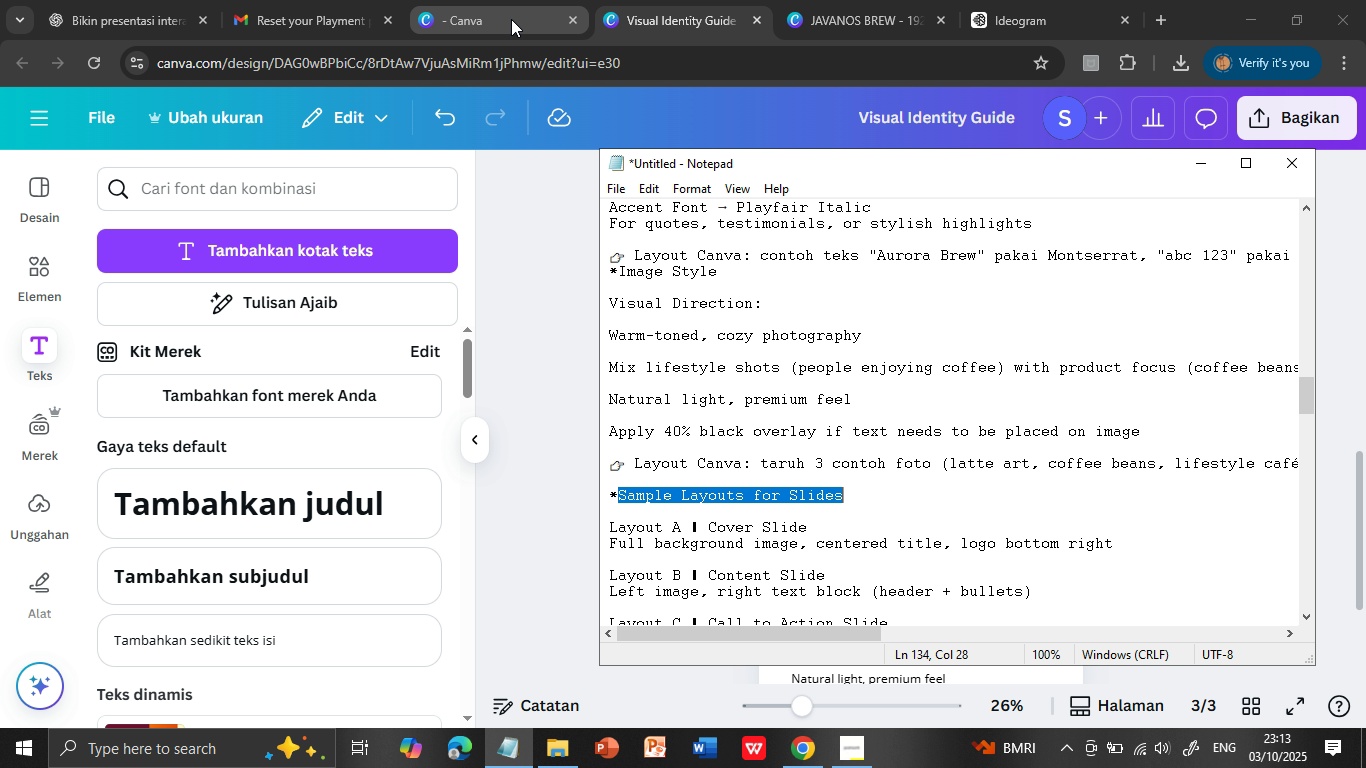 
left_click([652, 7])
 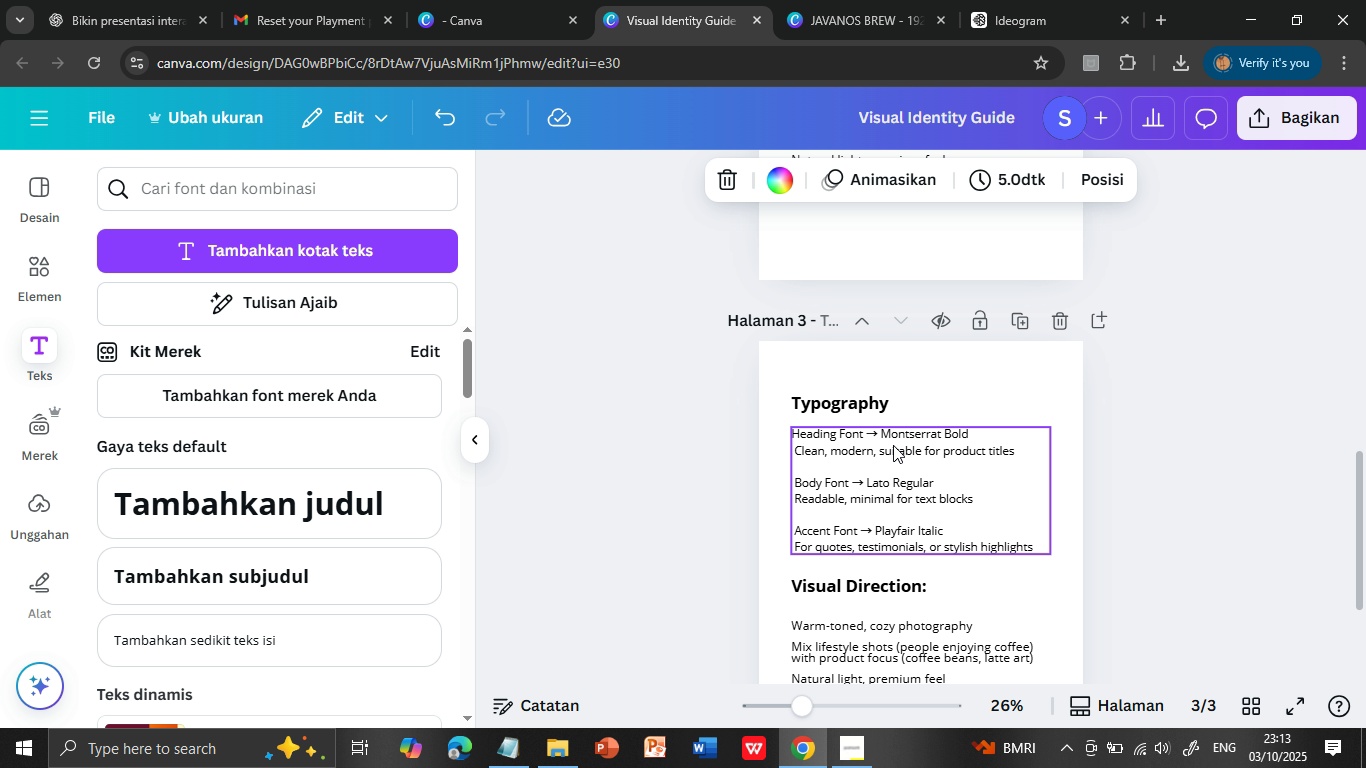 
scroll: coordinate [935, 471], scroll_direction: up, amount: 3.0
 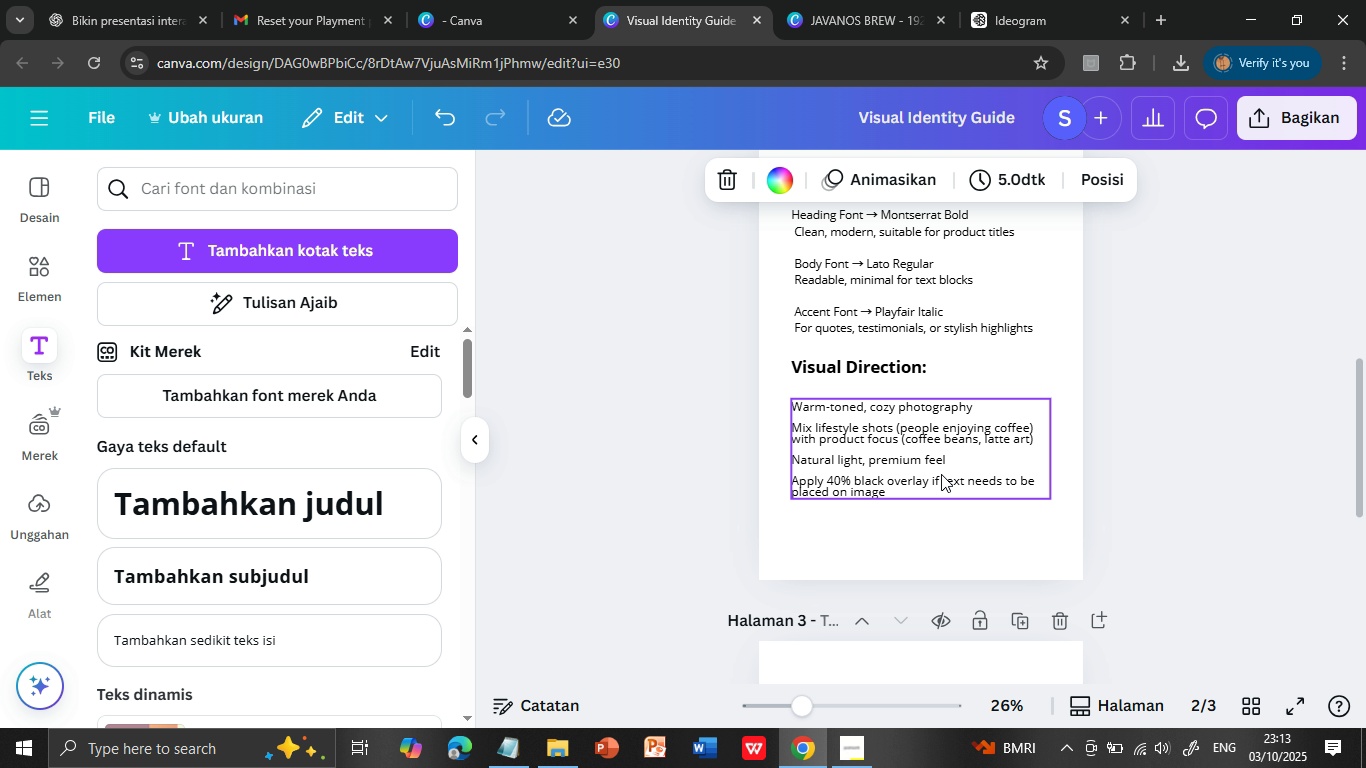 
scroll: coordinate [957, 488], scroll_direction: down, amount: 2.0
 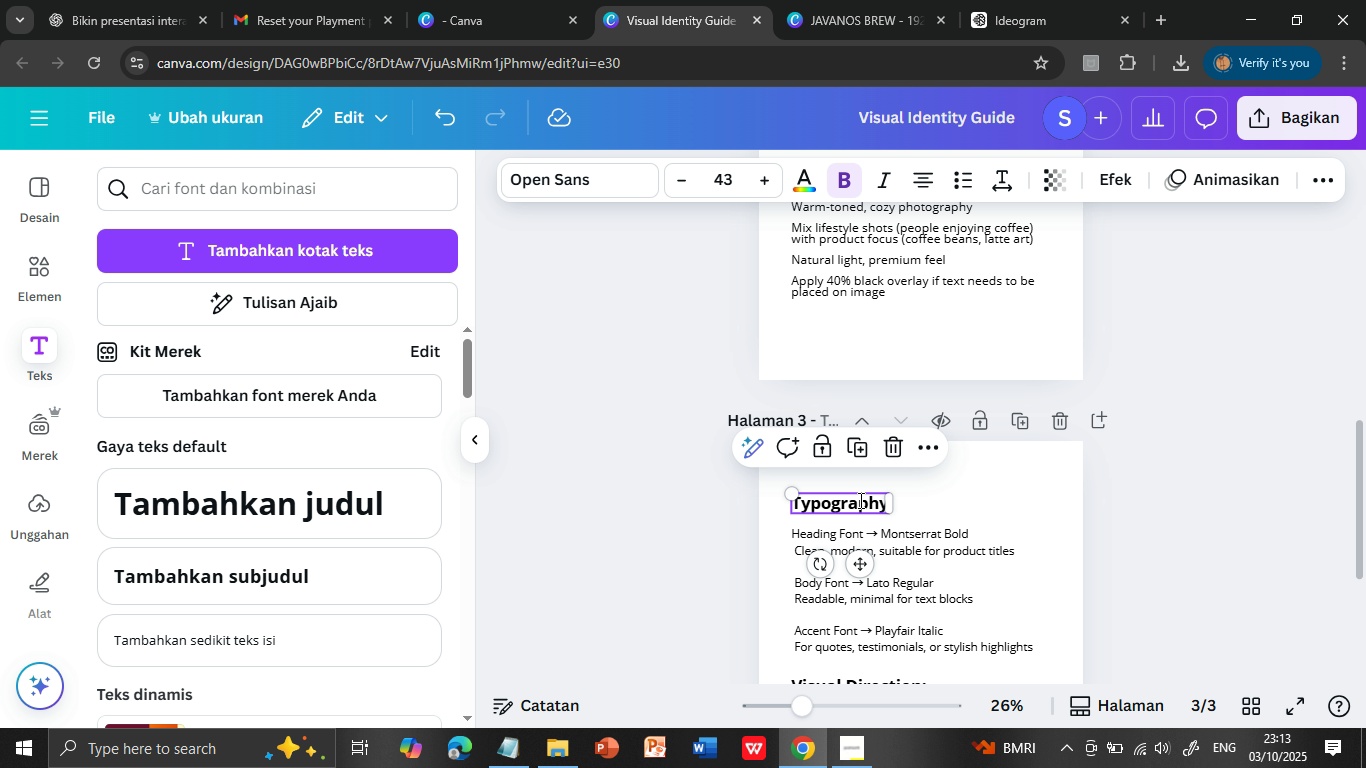 
double_click([859, 500])
 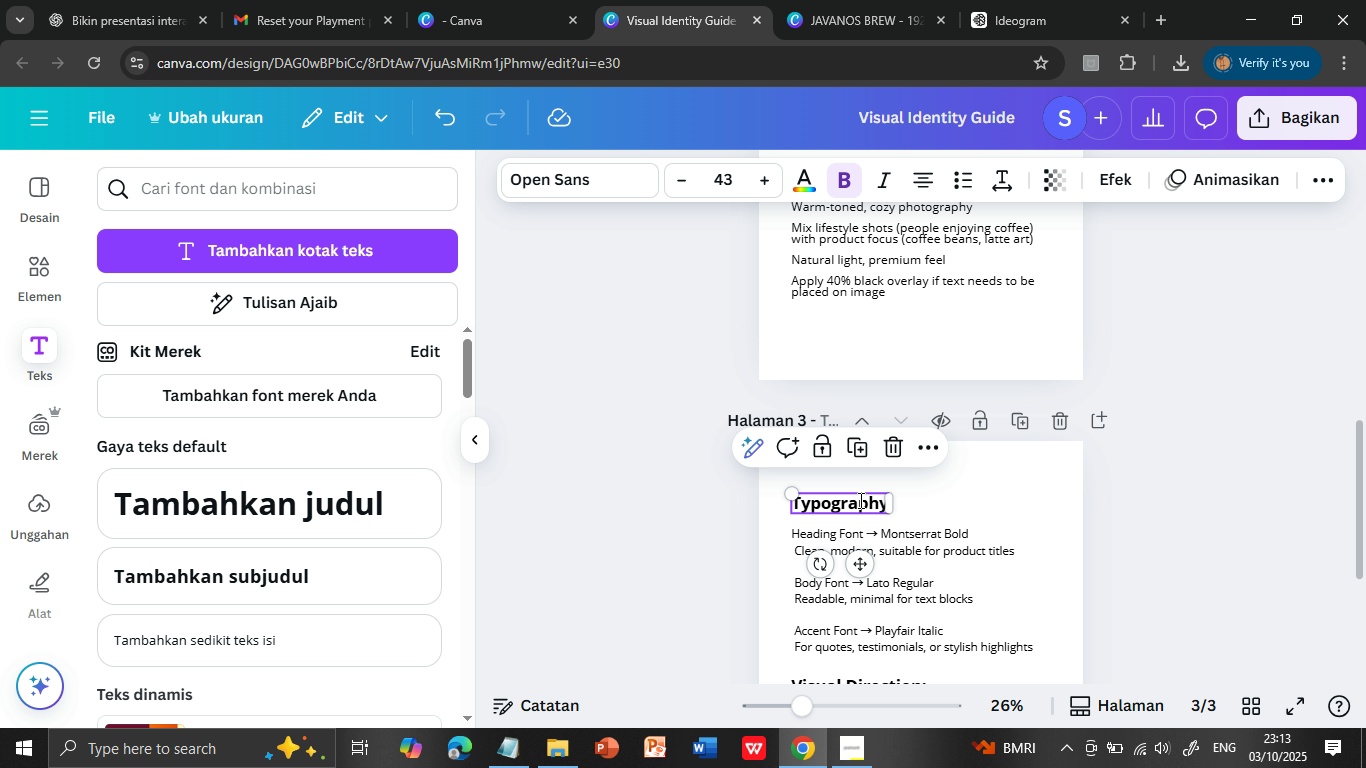 
triple_click([859, 500])
 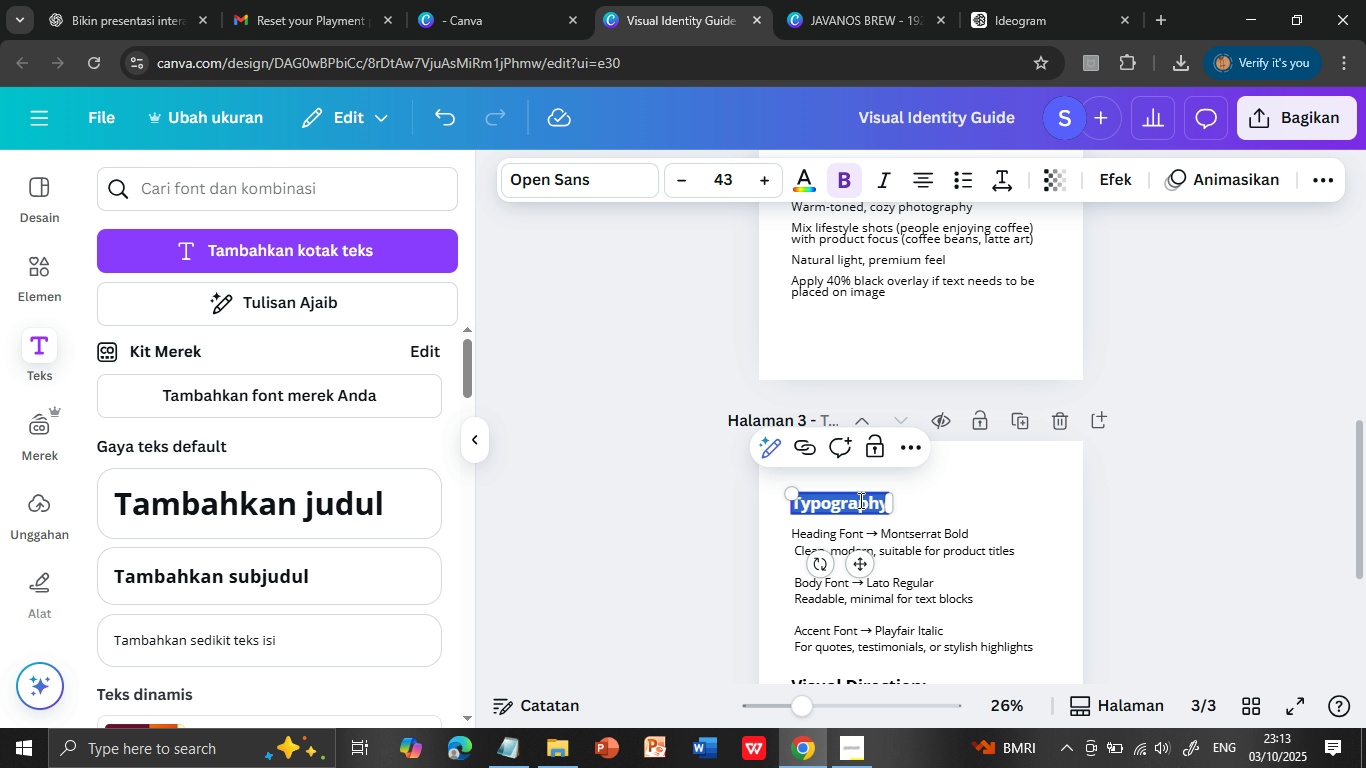 
key(Control+V)
 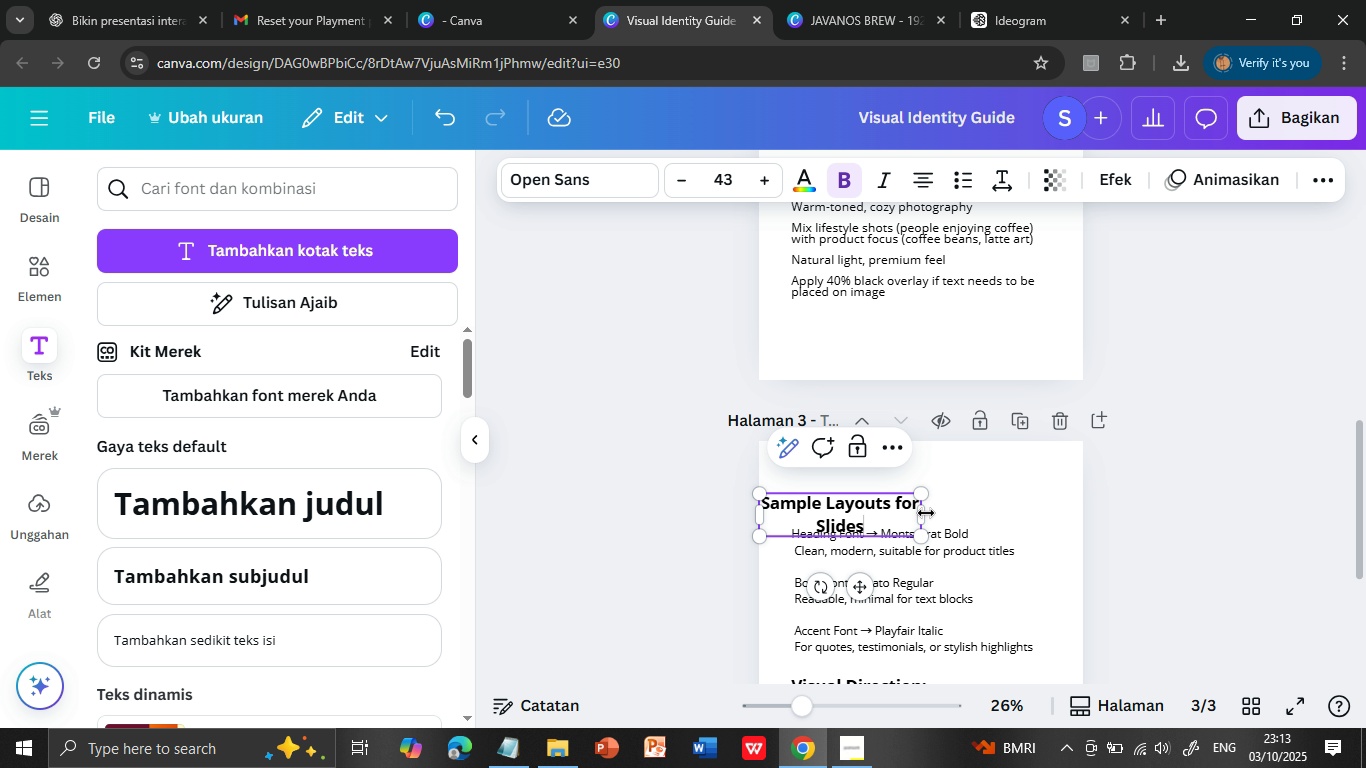 
left_click_drag(start_coordinate=[926, 513], to_coordinate=[1017, 501])
 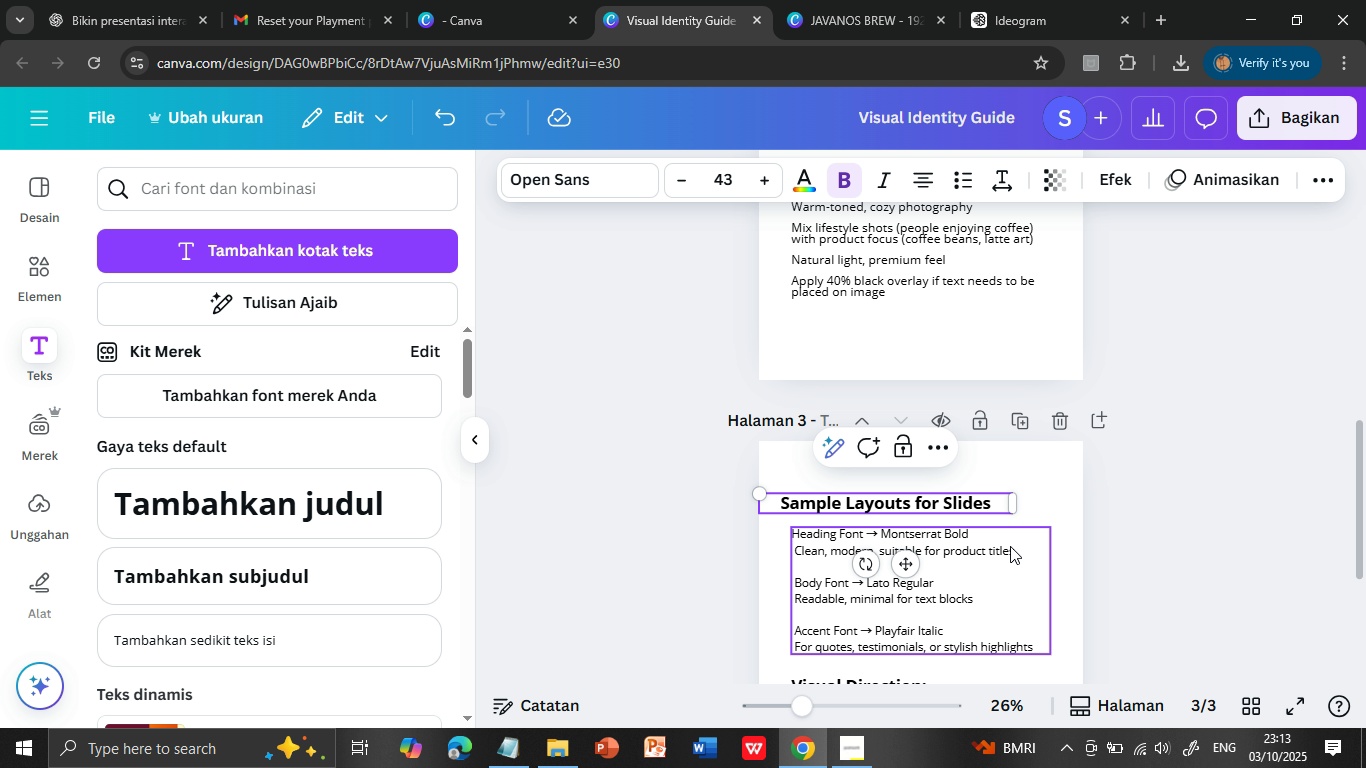 
left_click([1010, 546])
 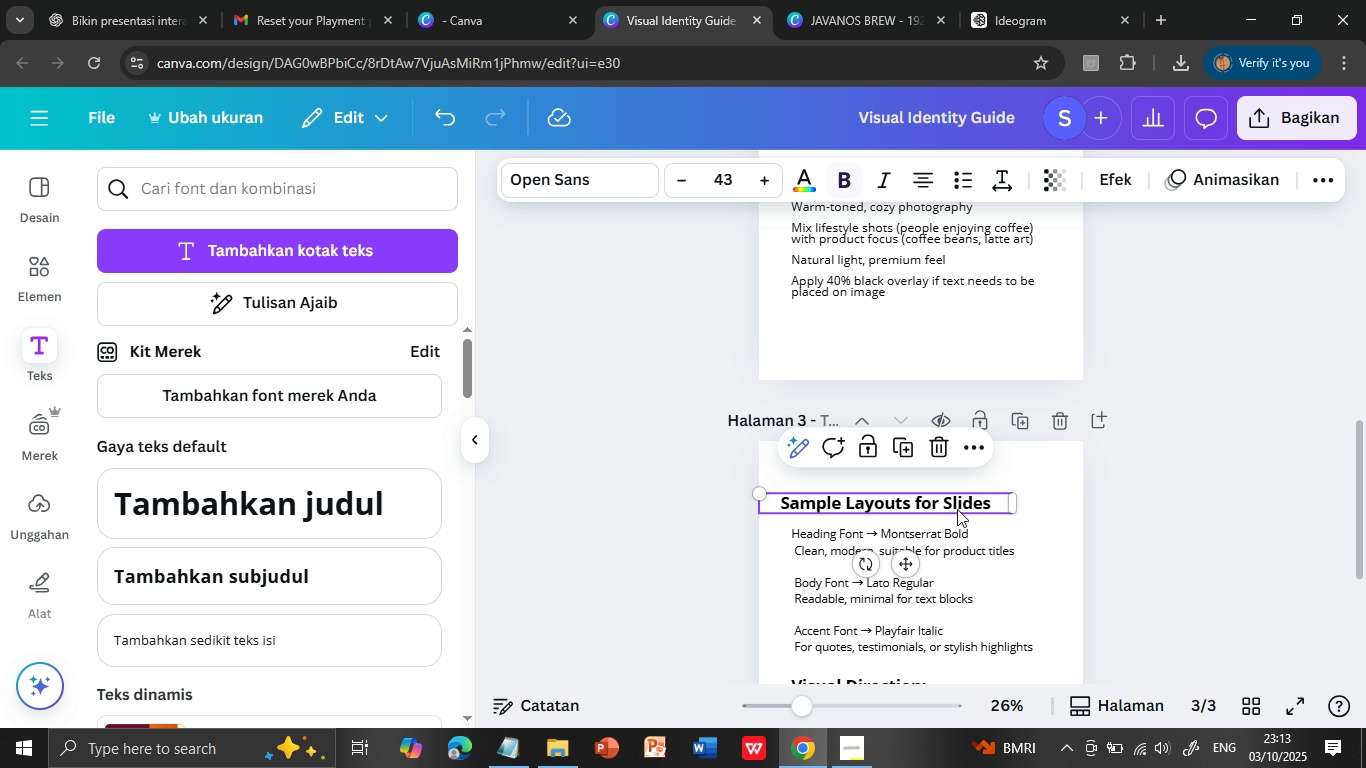 
left_click_drag(start_coordinate=[957, 509], to_coordinate=[987, 512])
 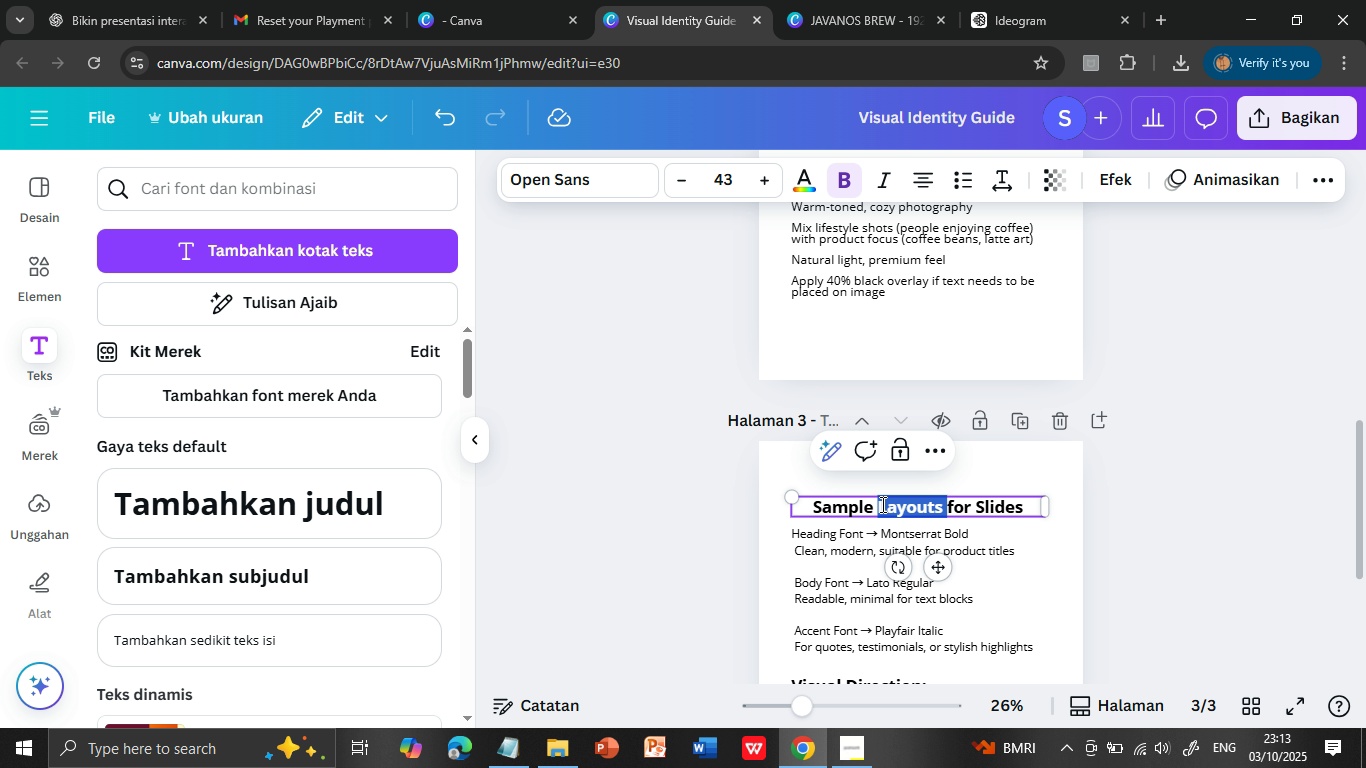 
double_click([881, 504])
 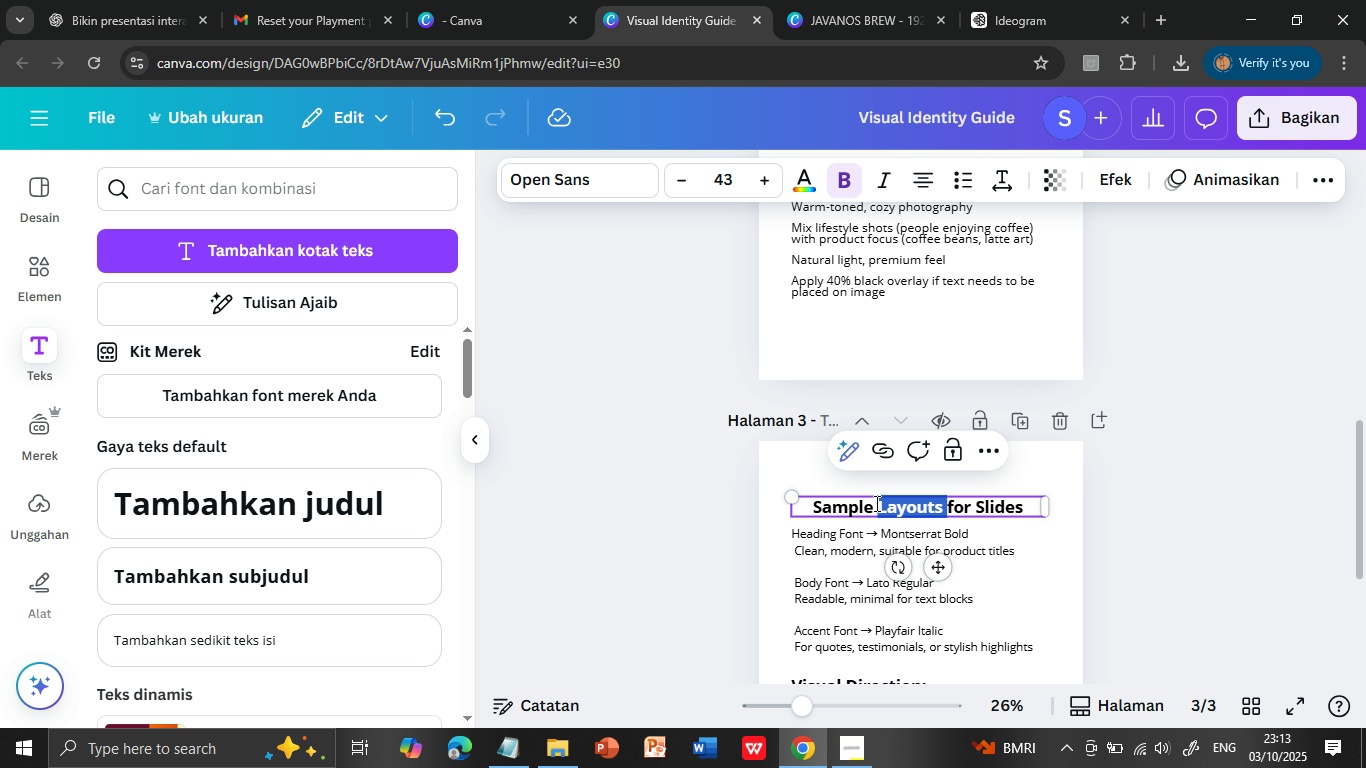 
triple_click([881, 504])
 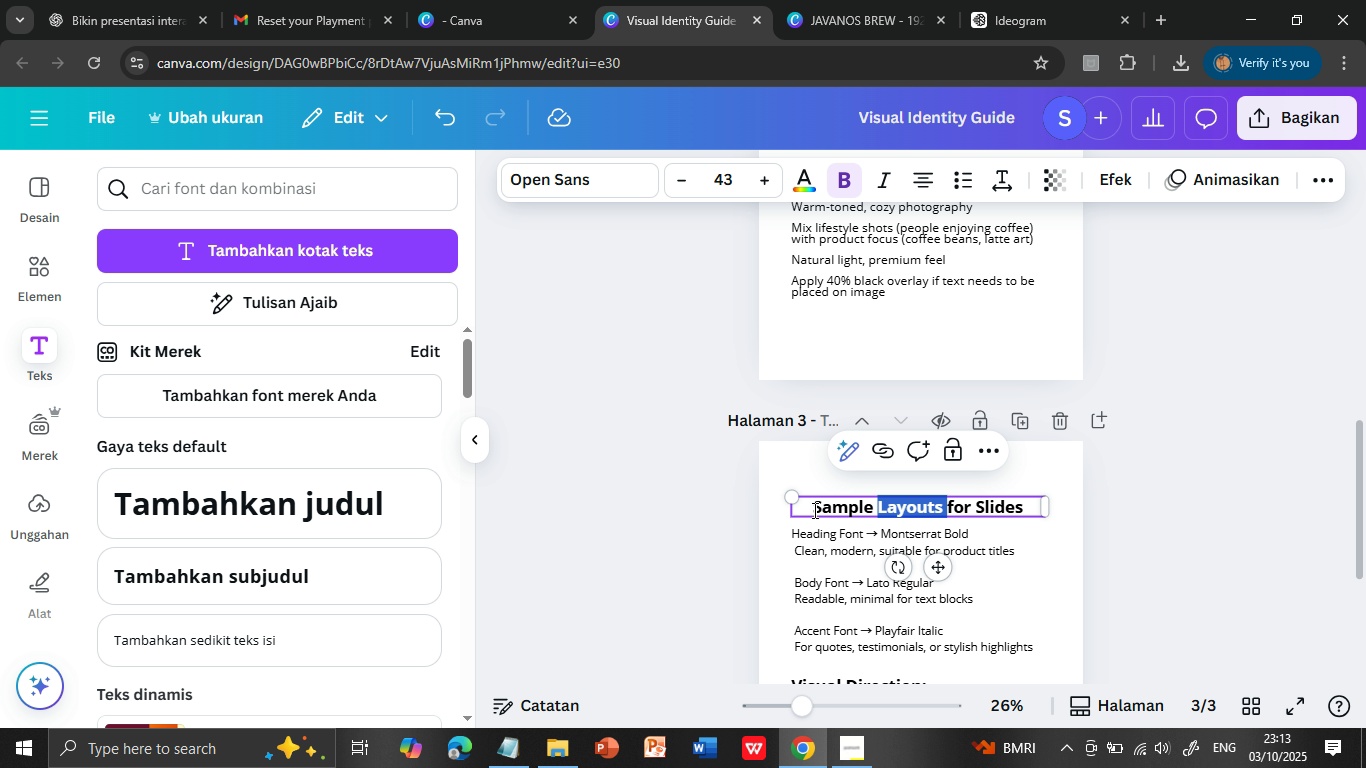 
left_click([814, 510])
 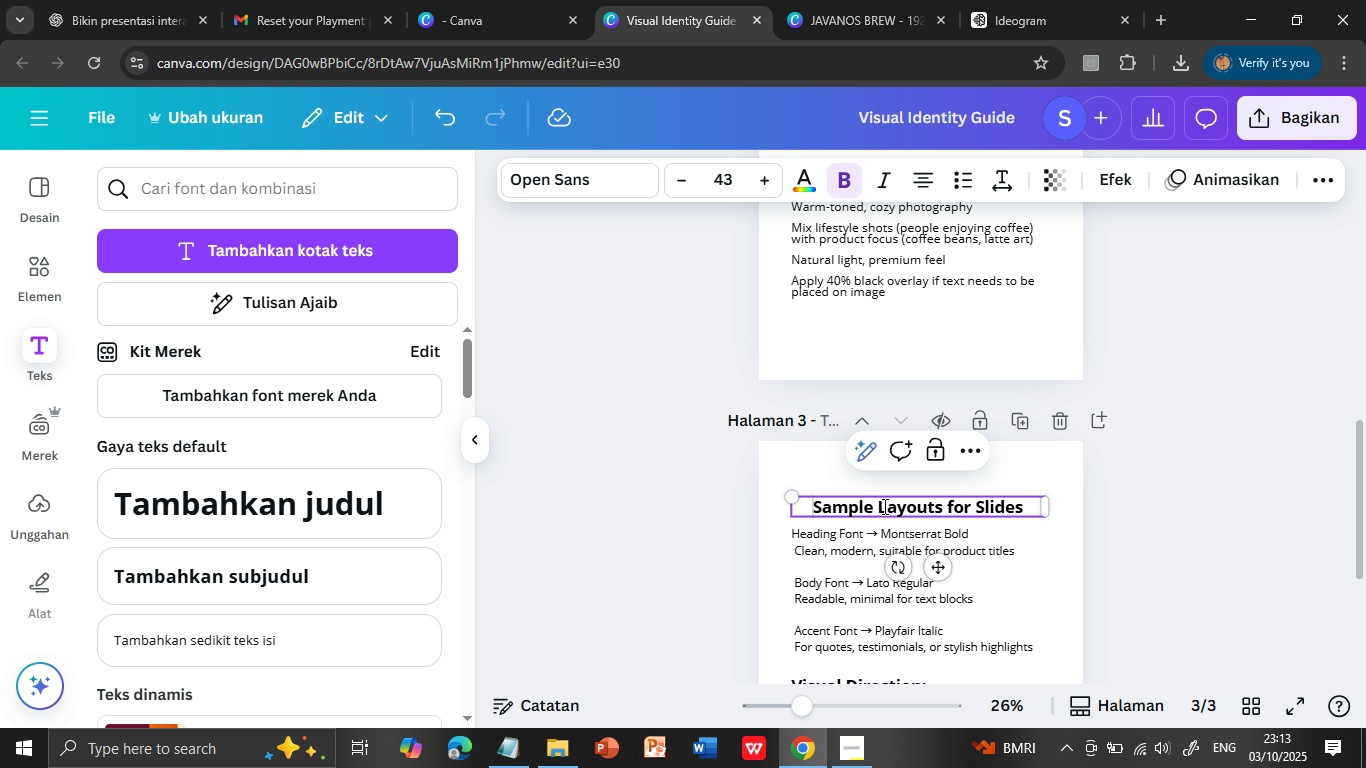 
key(Backspace)
 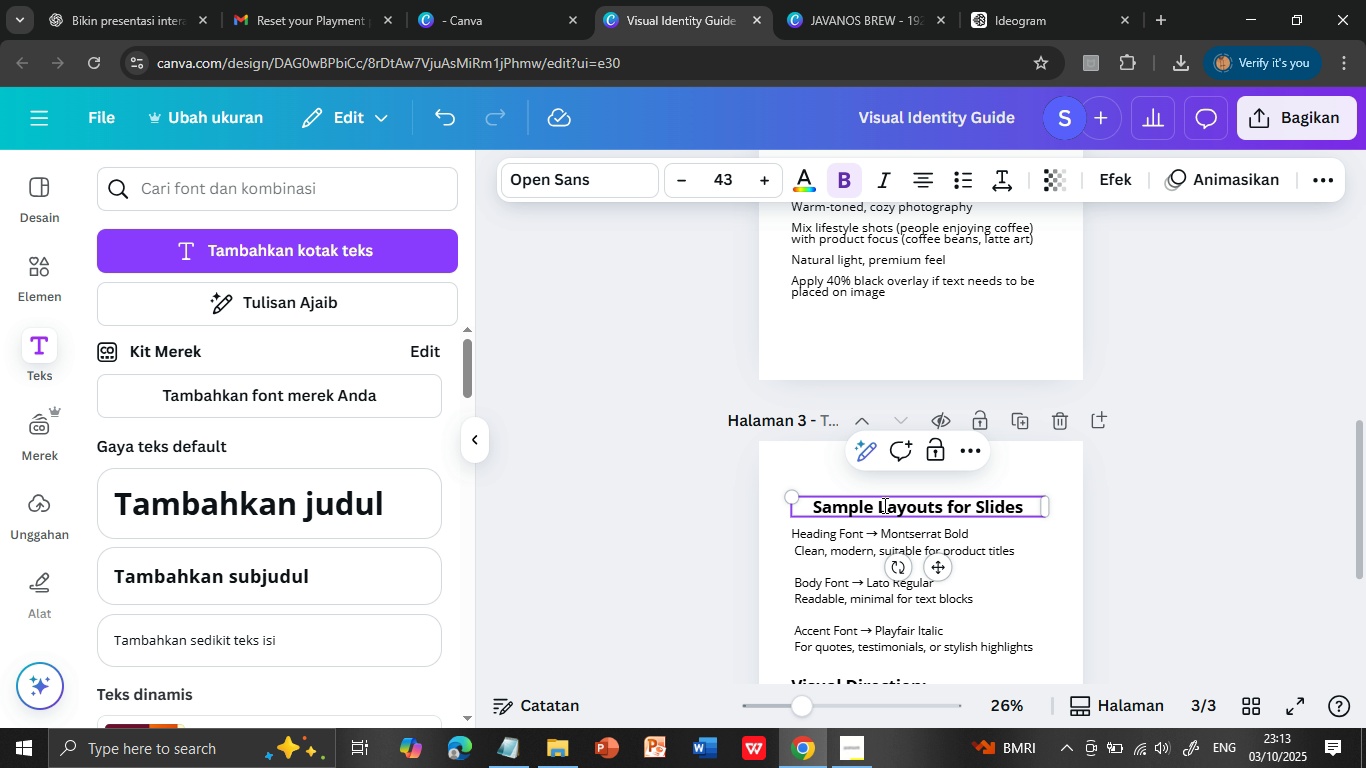 
double_click([883, 505])
 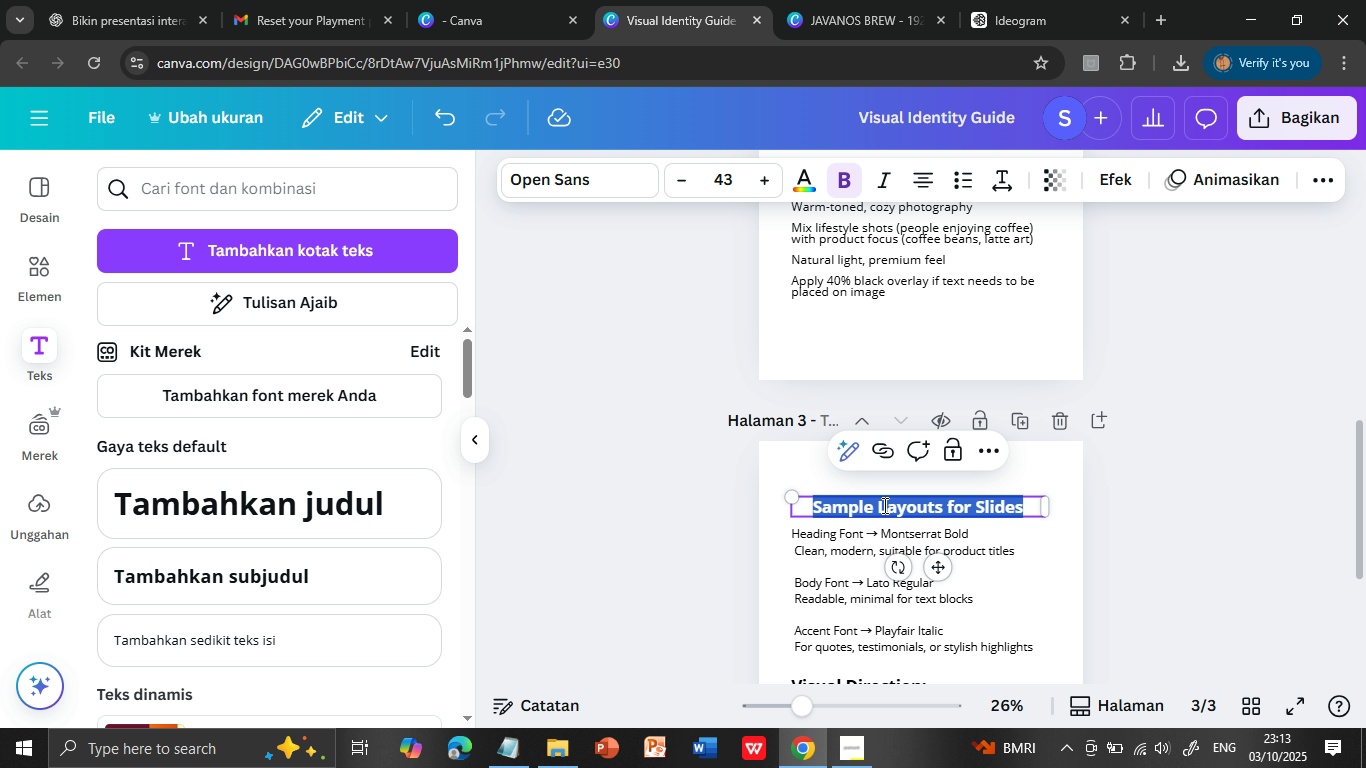 
triple_click([883, 505])
 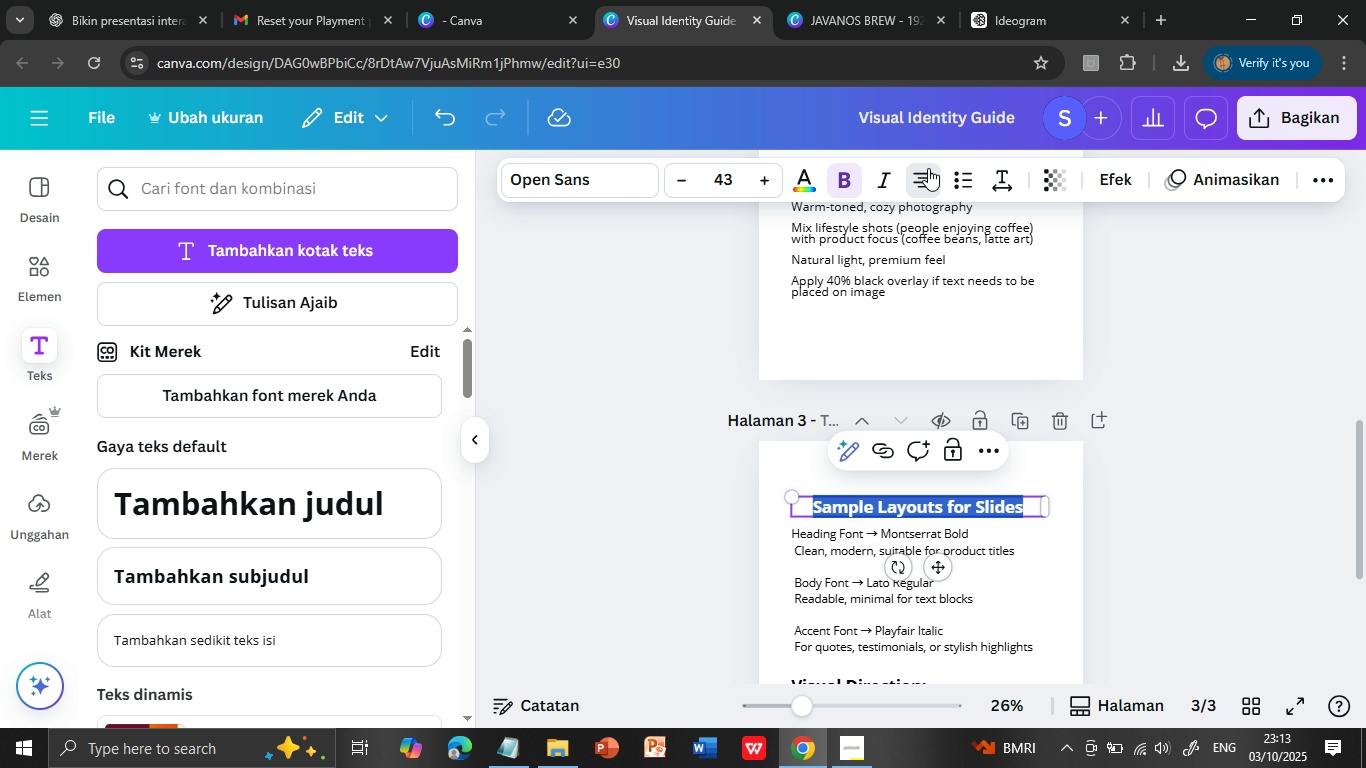 
left_click([928, 168])
 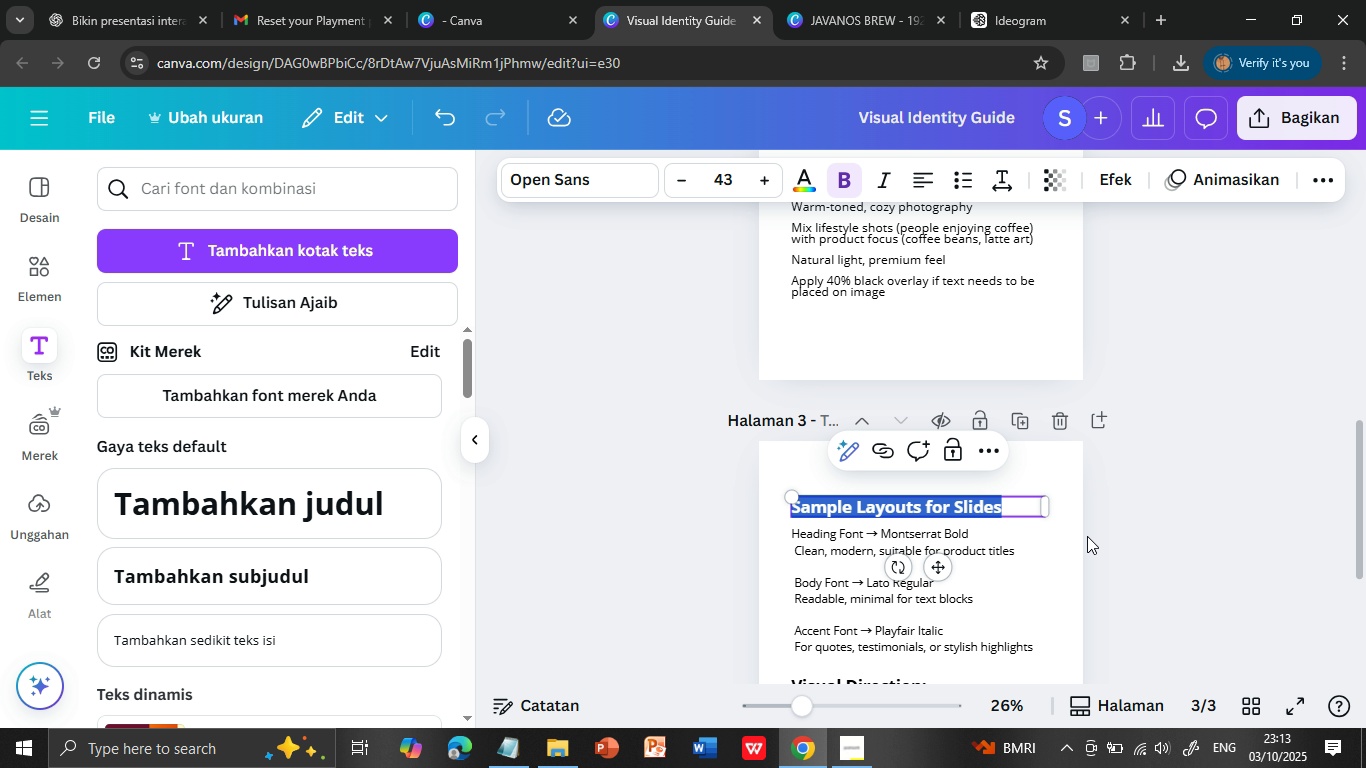 
left_click([1078, 537])
 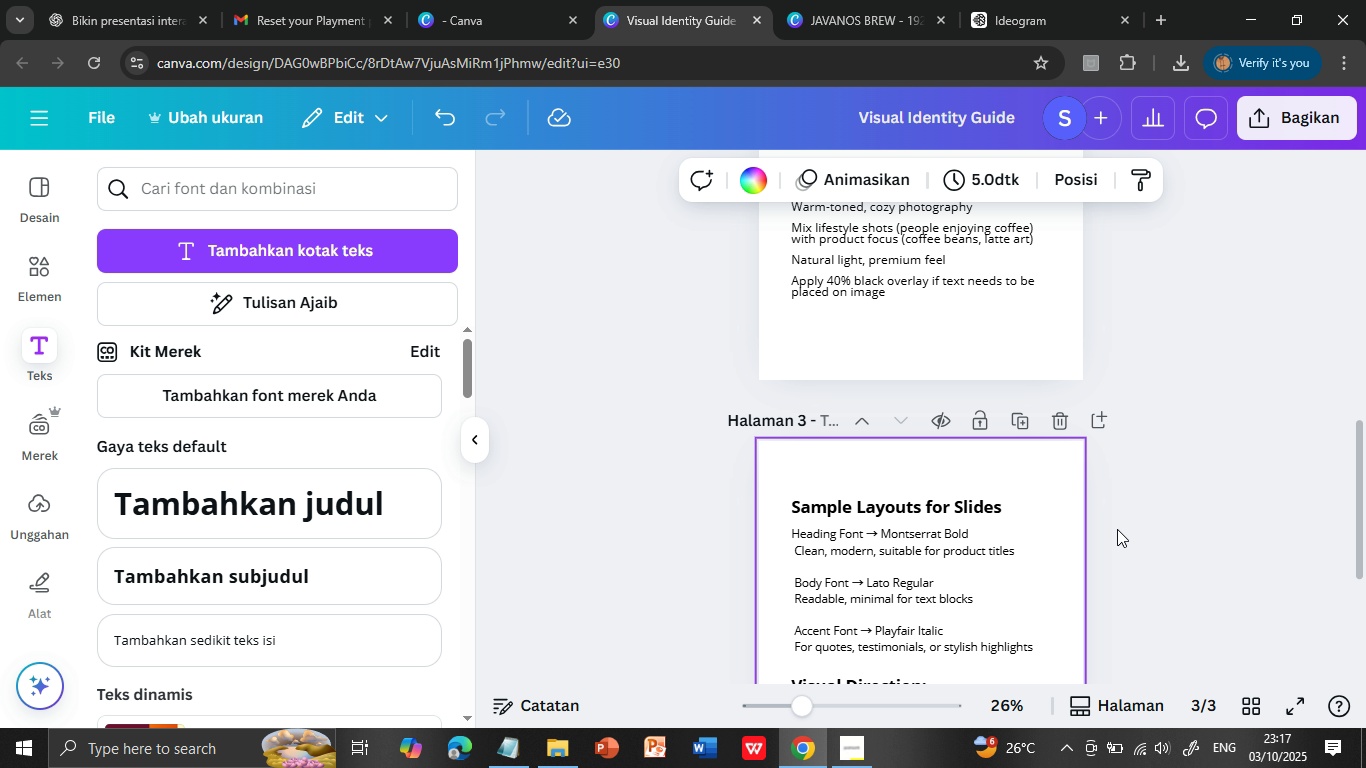 
wait(233.99)
 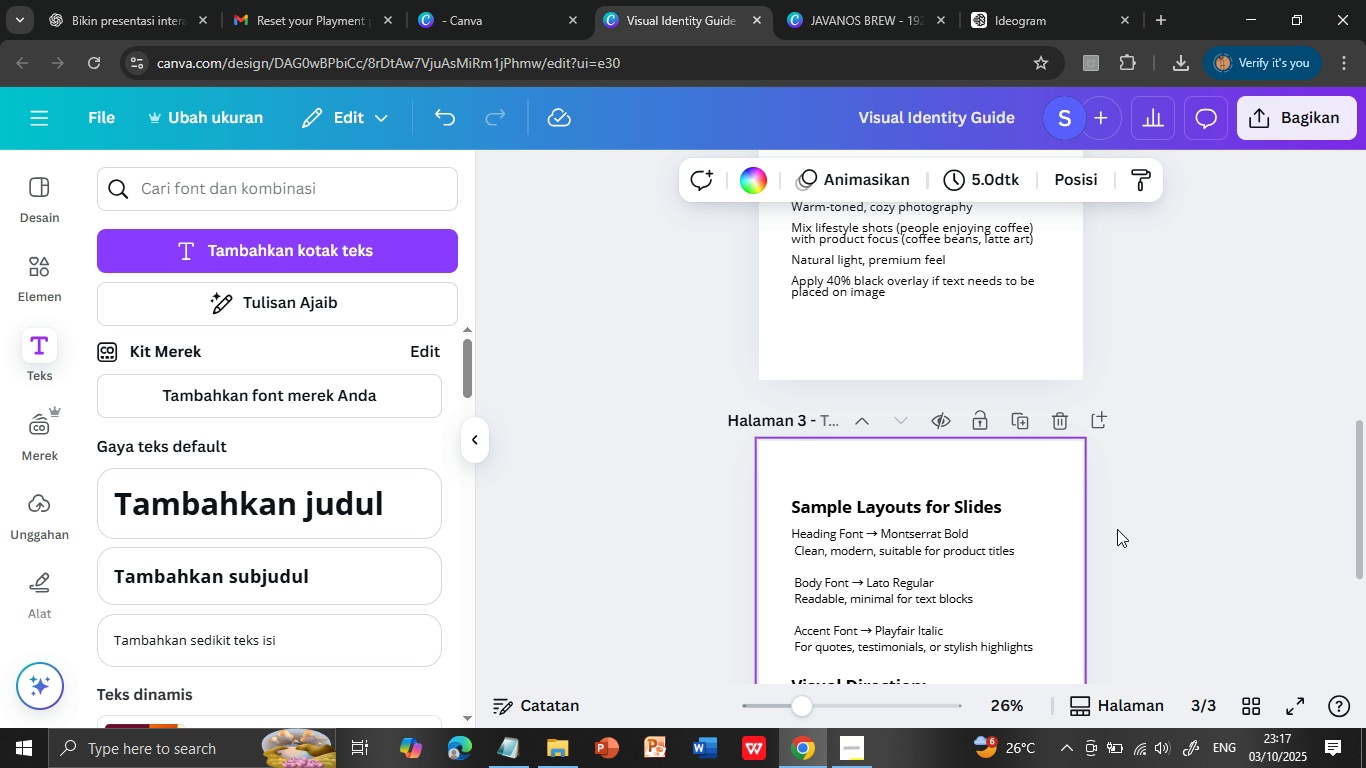 
scroll: coordinate [1046, 513], scroll_direction: down, amount: 1.0
 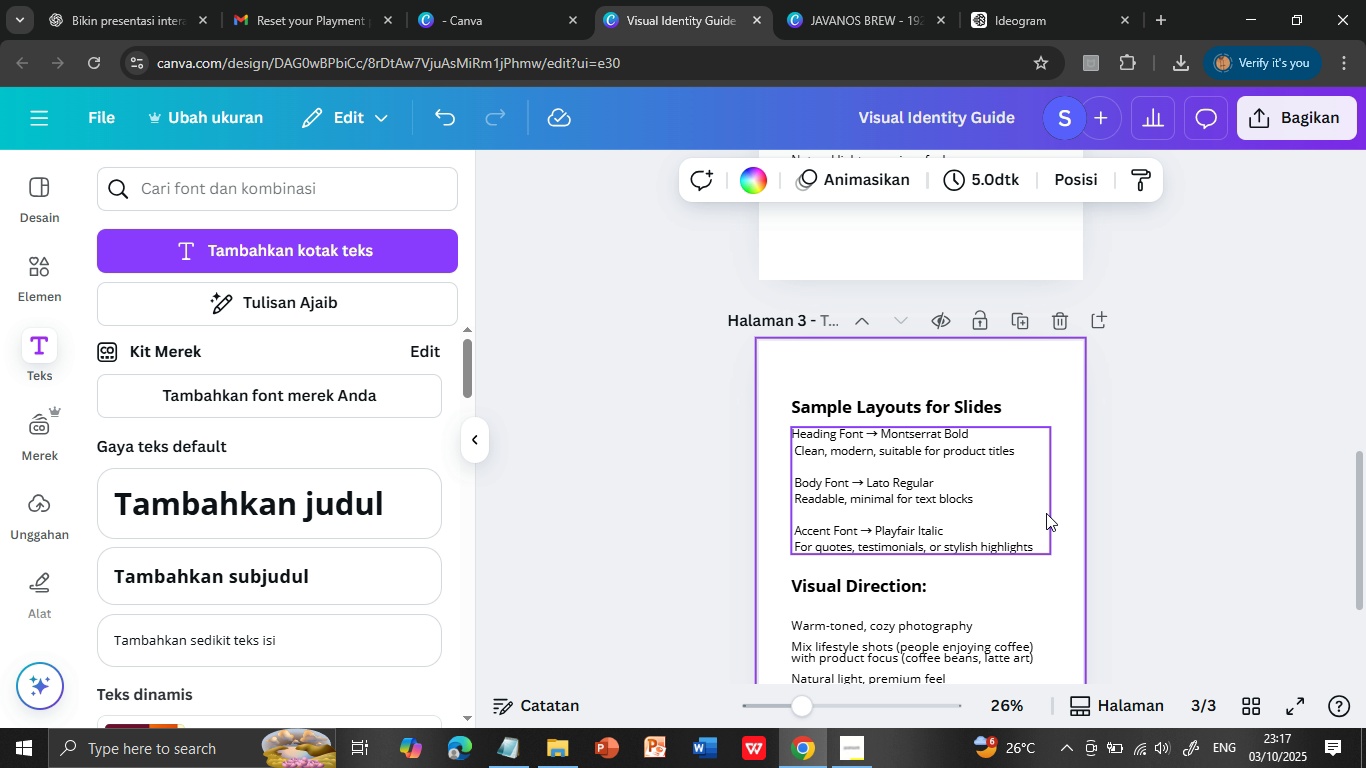 
scroll: coordinate [1046, 513], scroll_direction: up, amount: 3.0
 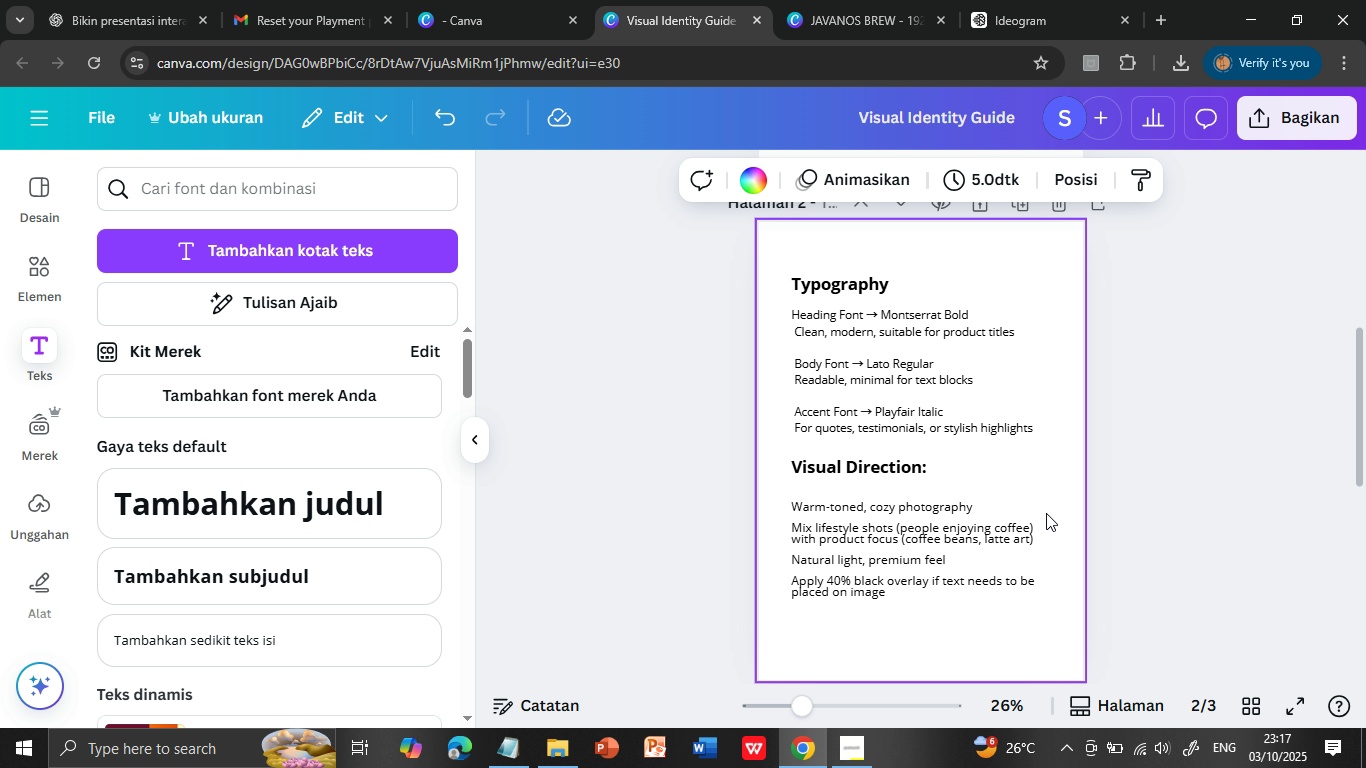 
scroll: coordinate [1046, 513], scroll_direction: down, amount: 3.0
 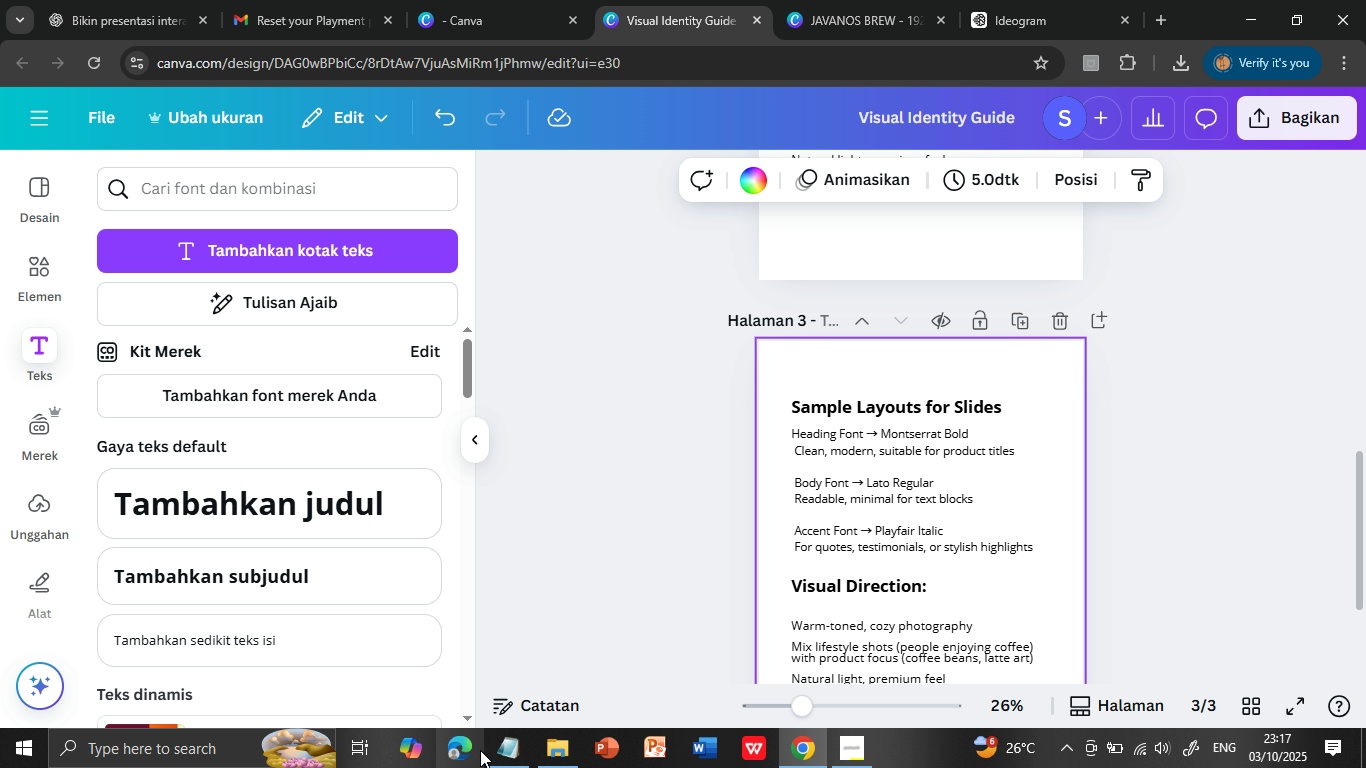 
left_click([509, 749])
 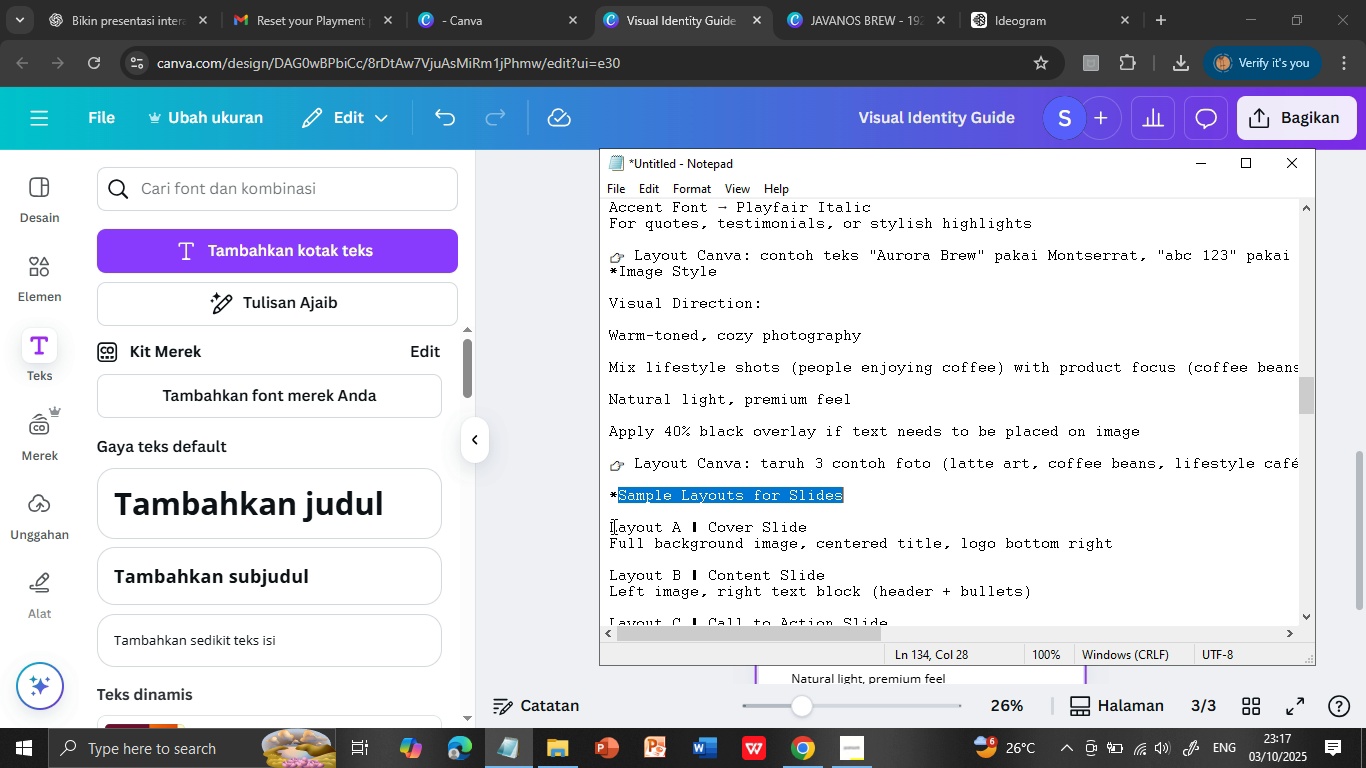 
left_click_drag(start_coordinate=[611, 527], to_coordinate=[1331, 497])
 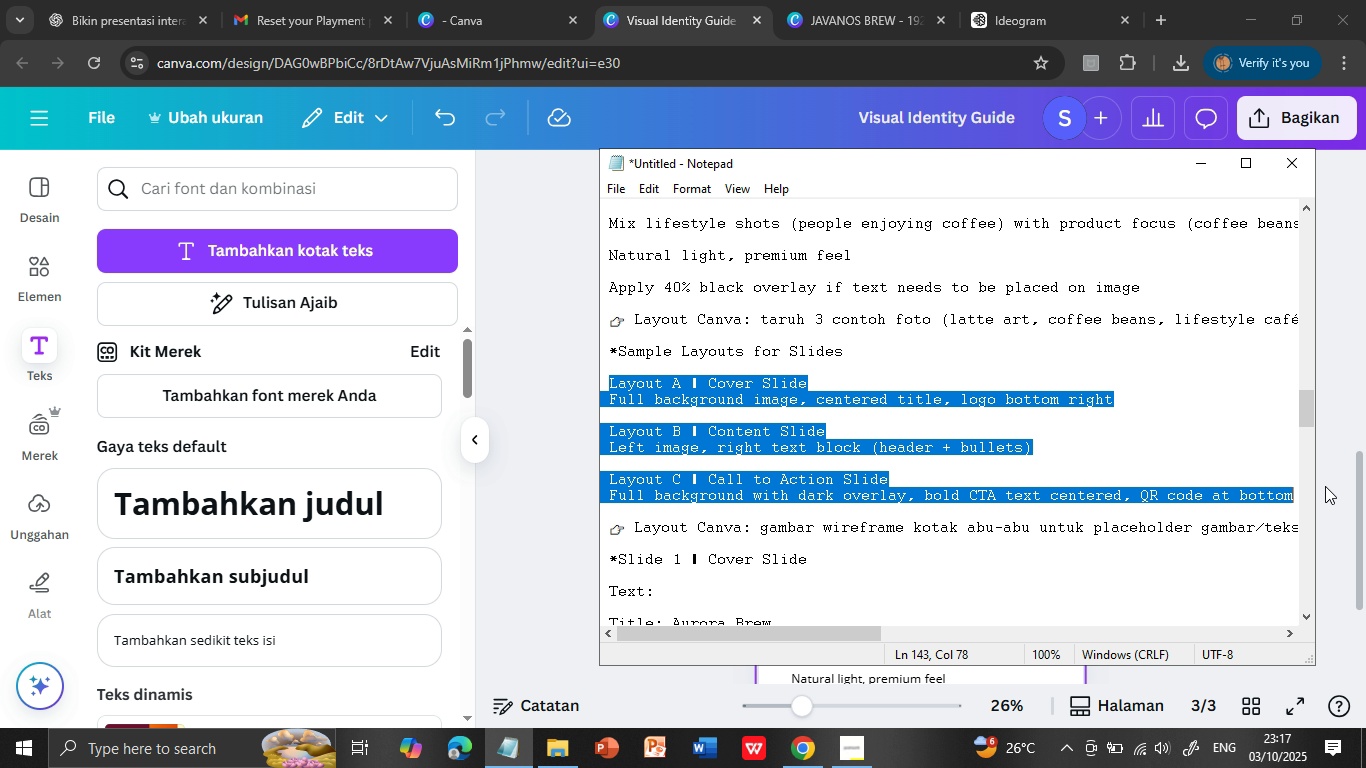 
scroll: coordinate [859, 566], scroll_direction: down, amount: 3.0
 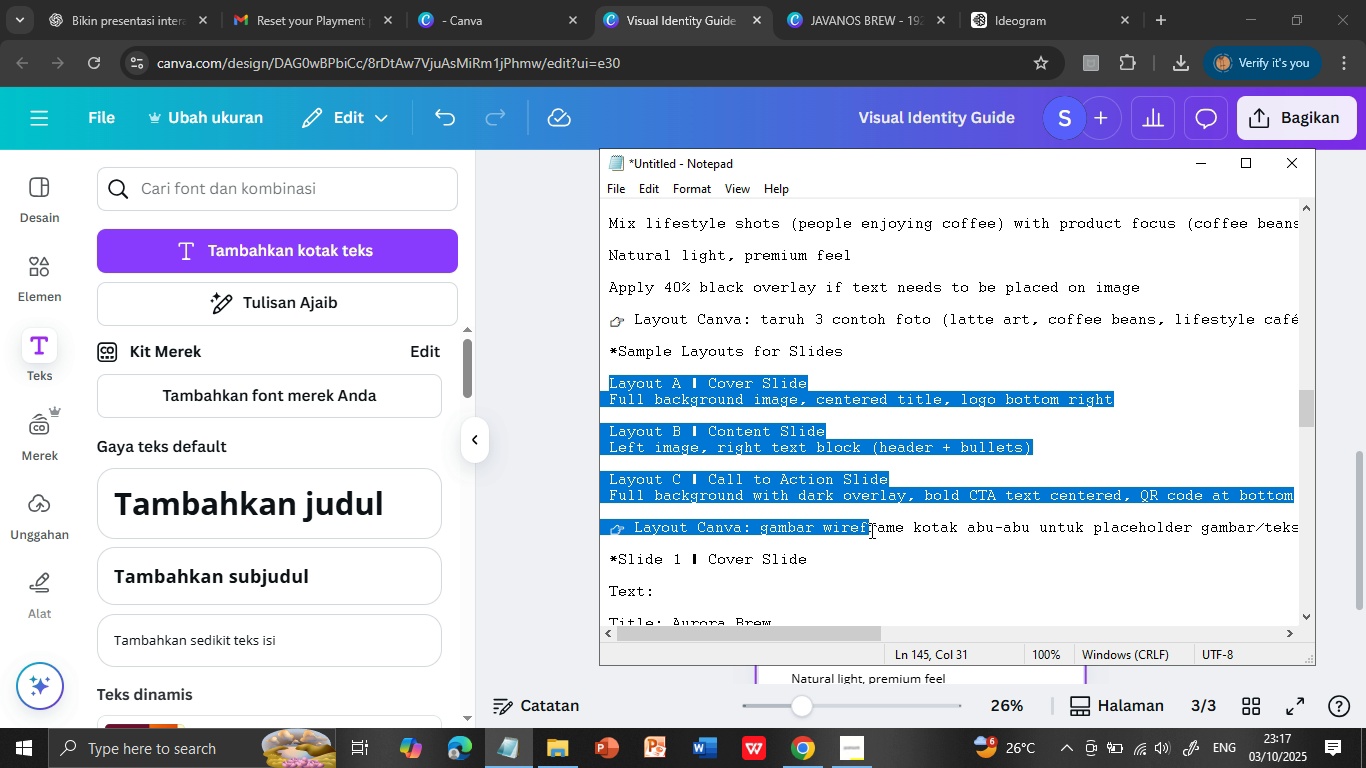 
key(Control+C)
 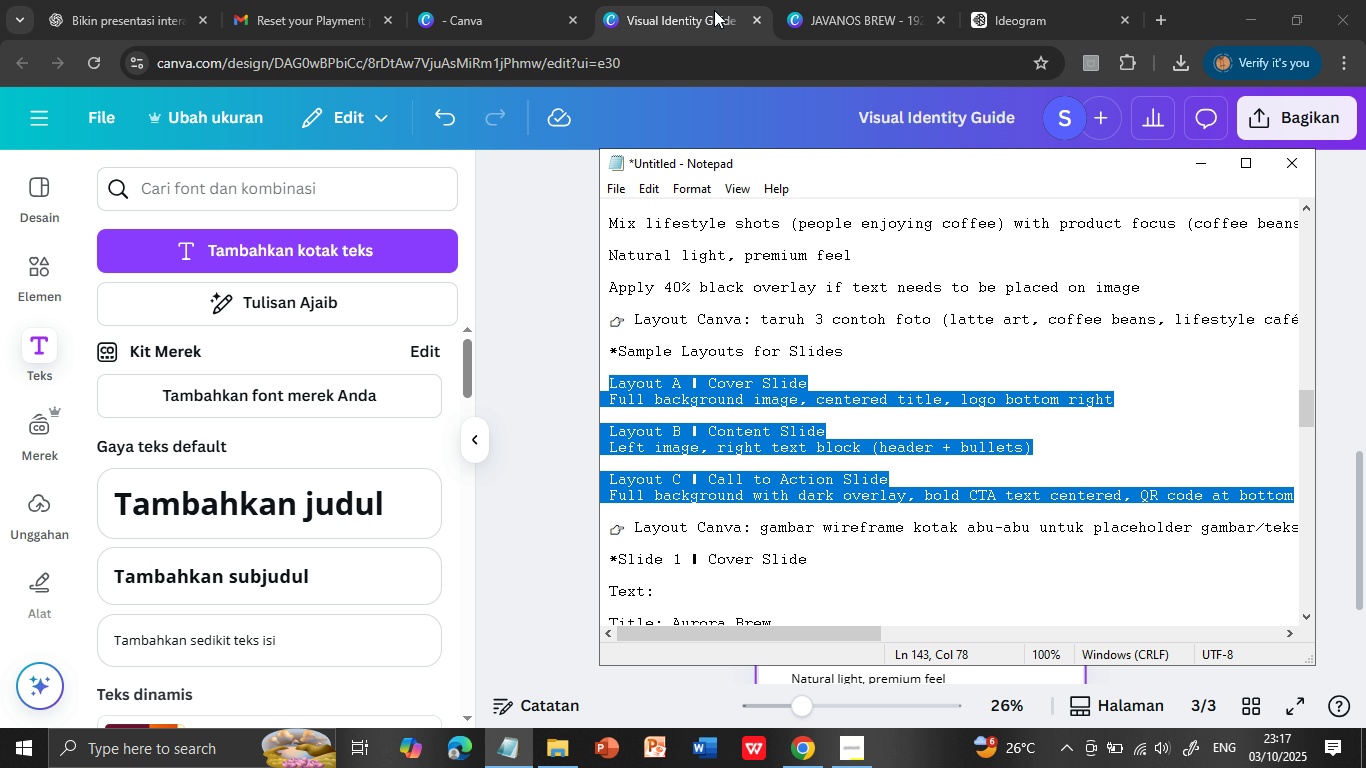 
left_click([714, 10])
 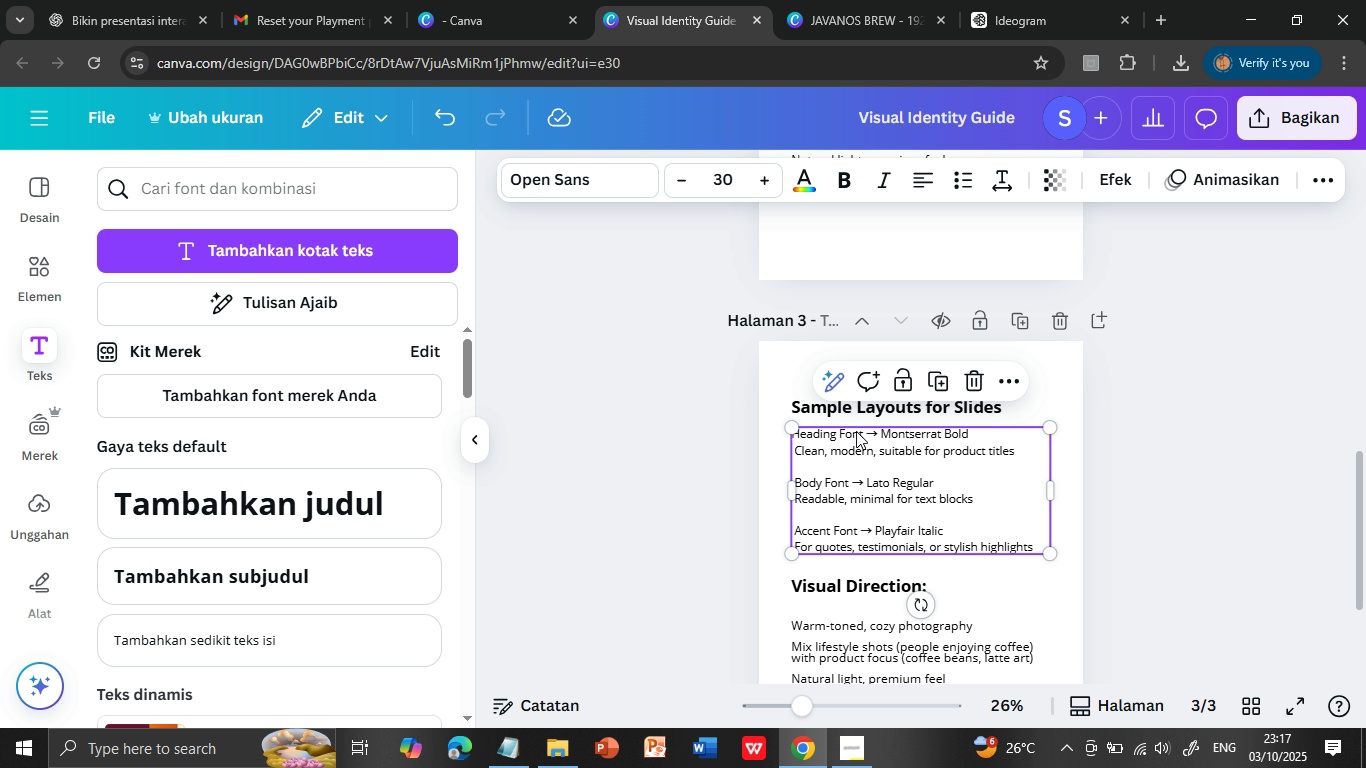 
double_click([856, 431])
 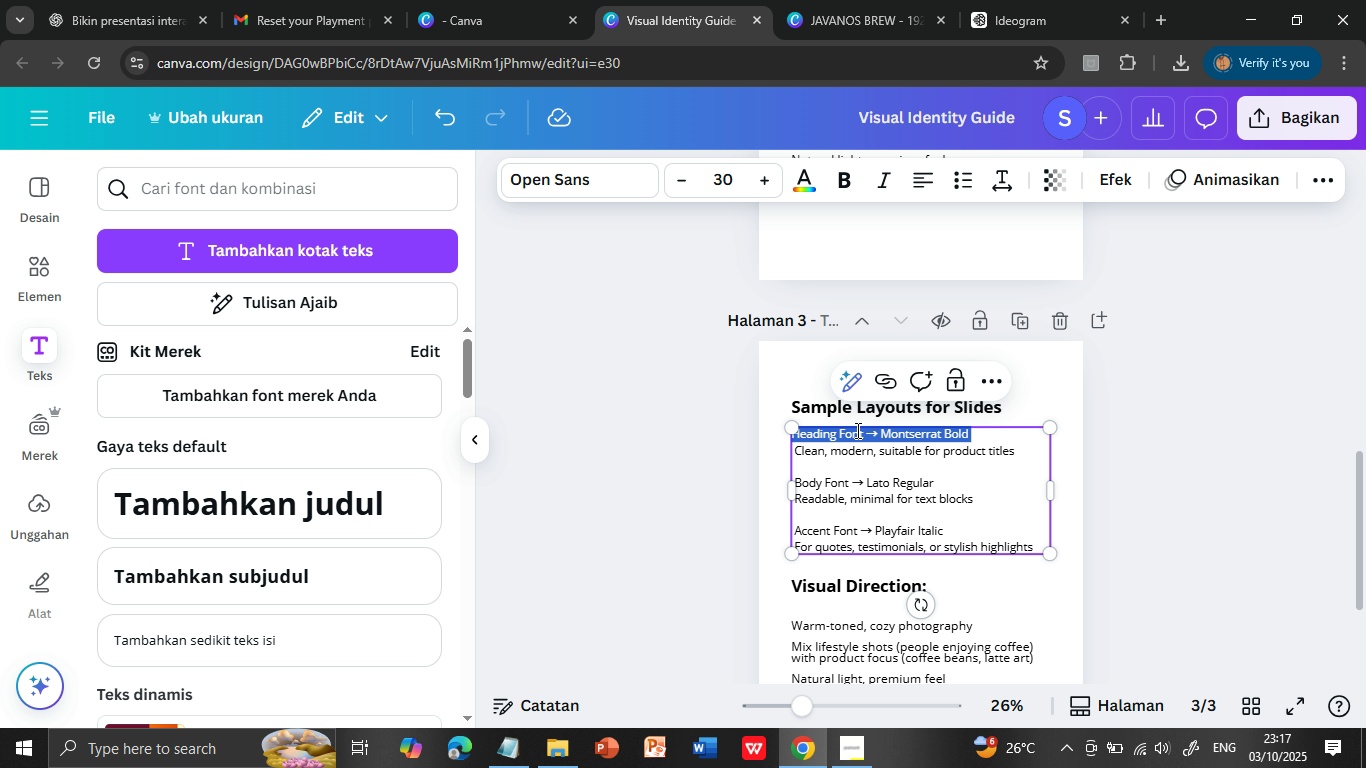 
triple_click([856, 431])
 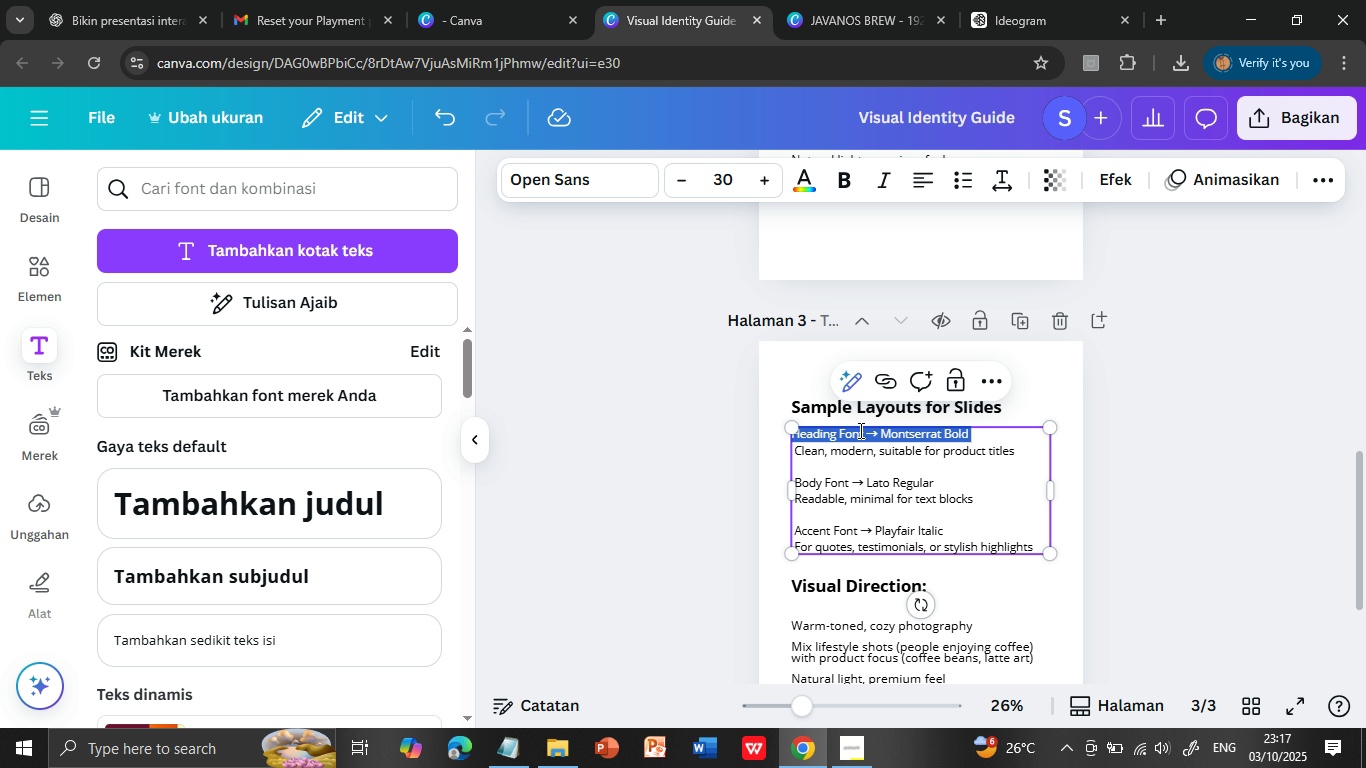 
key(Shift+ArrowDown)
 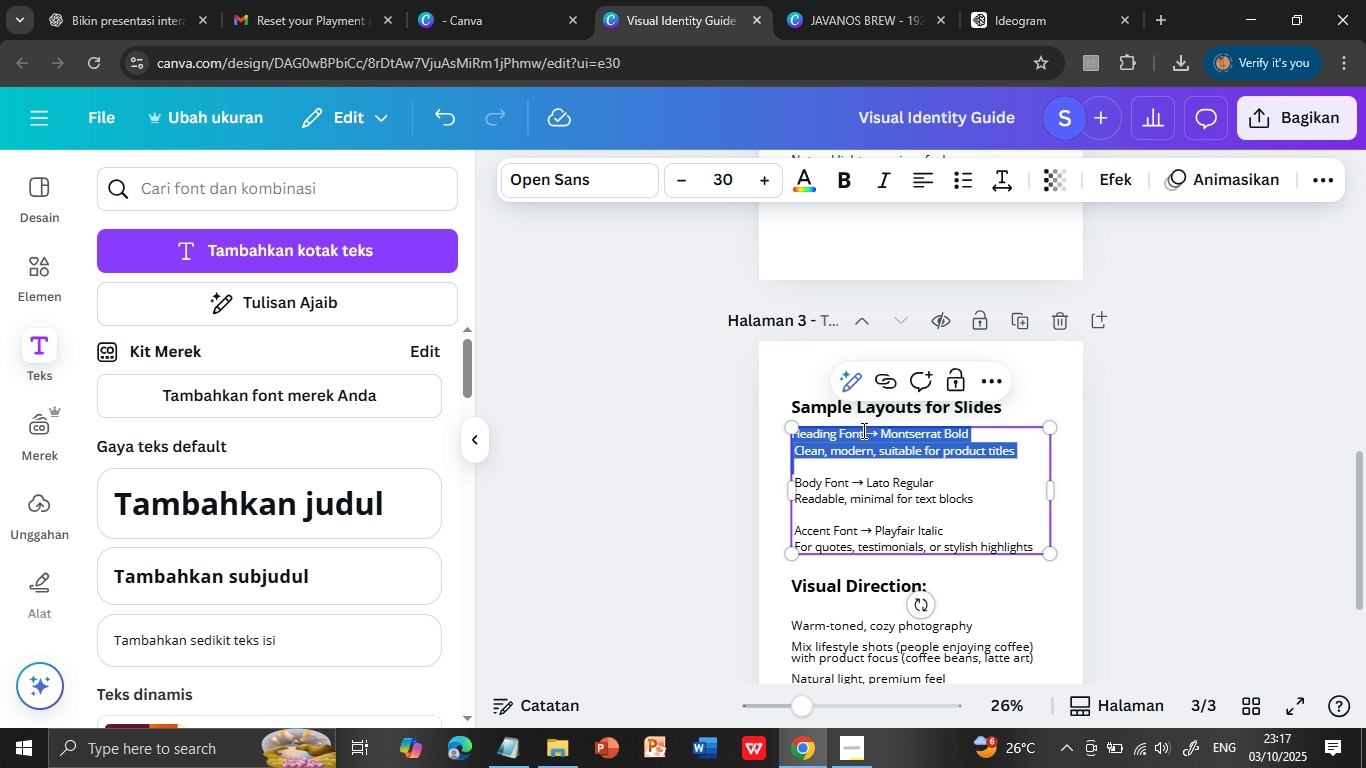 
key(Shift+ArrowDown)
 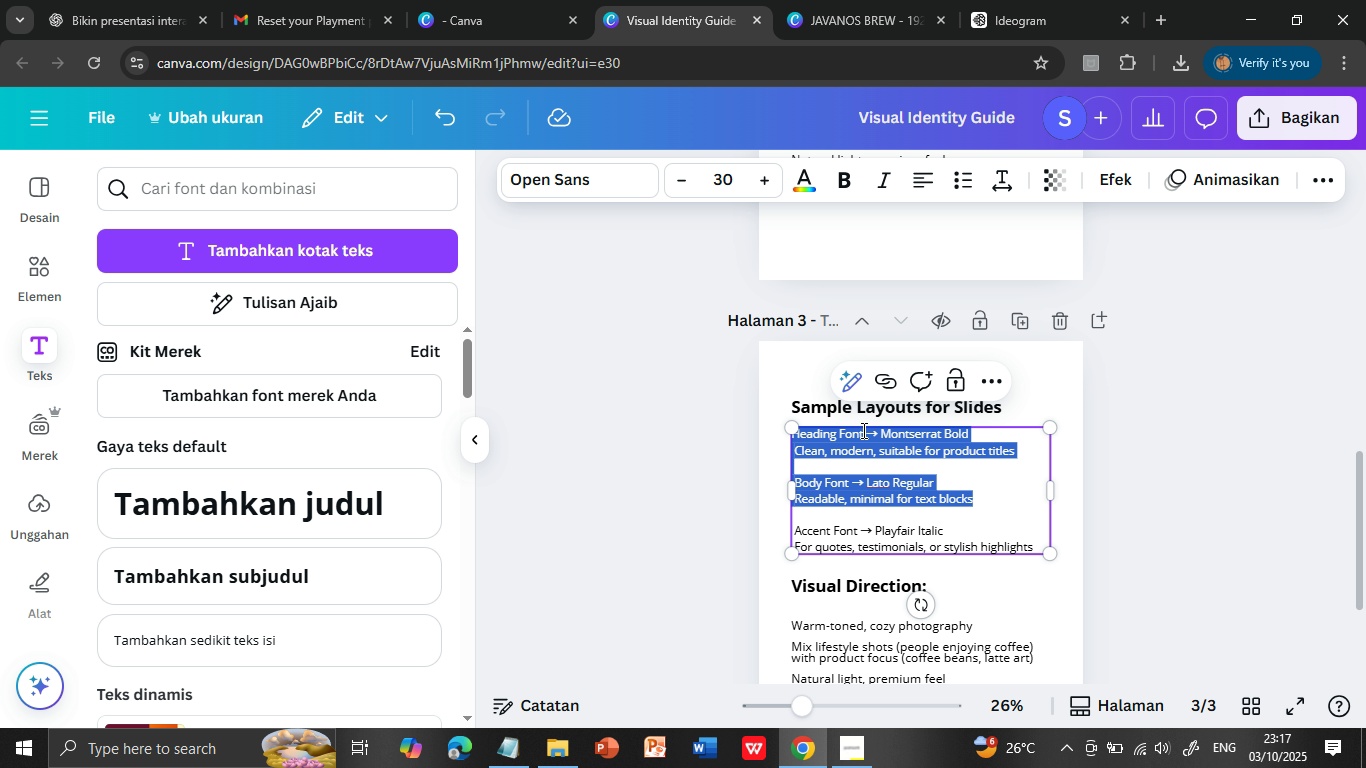 
key(Shift+ArrowDown)
 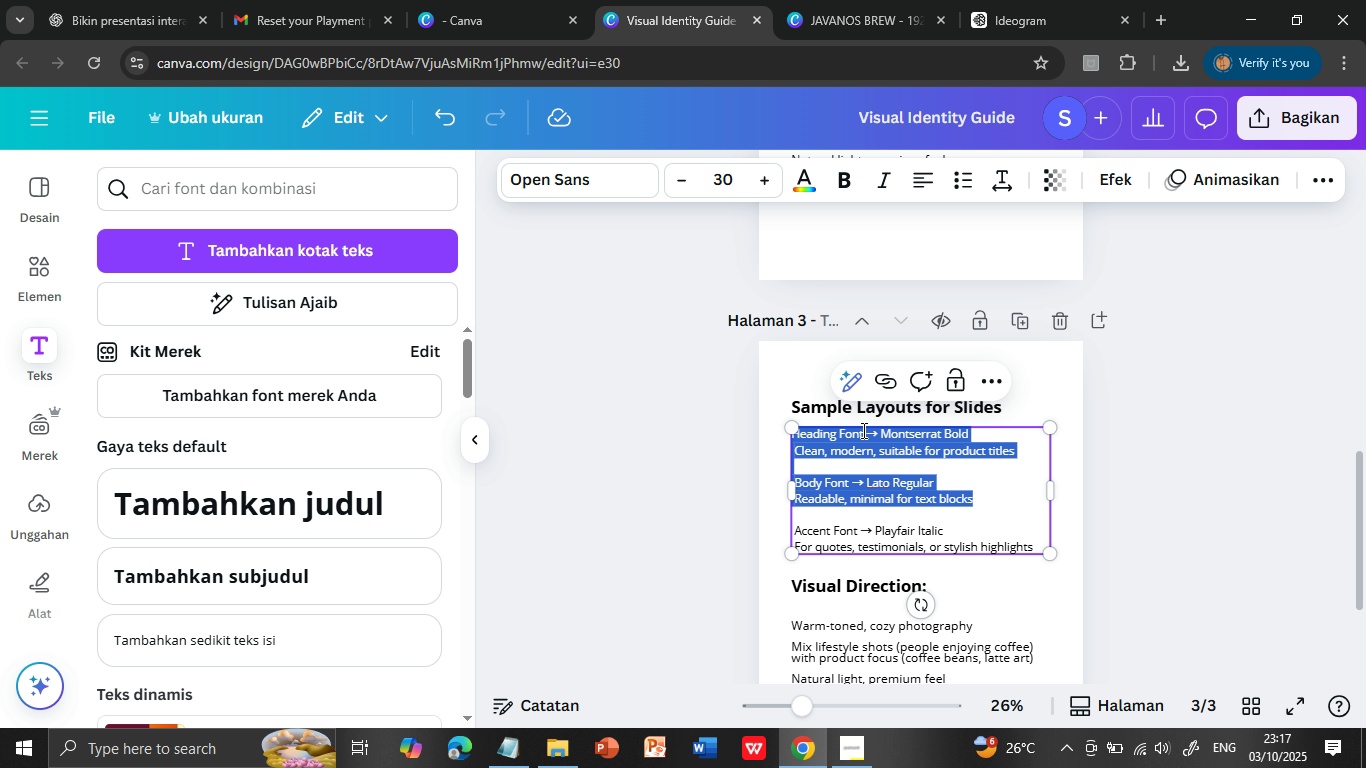 
key(Shift+ArrowDown)
 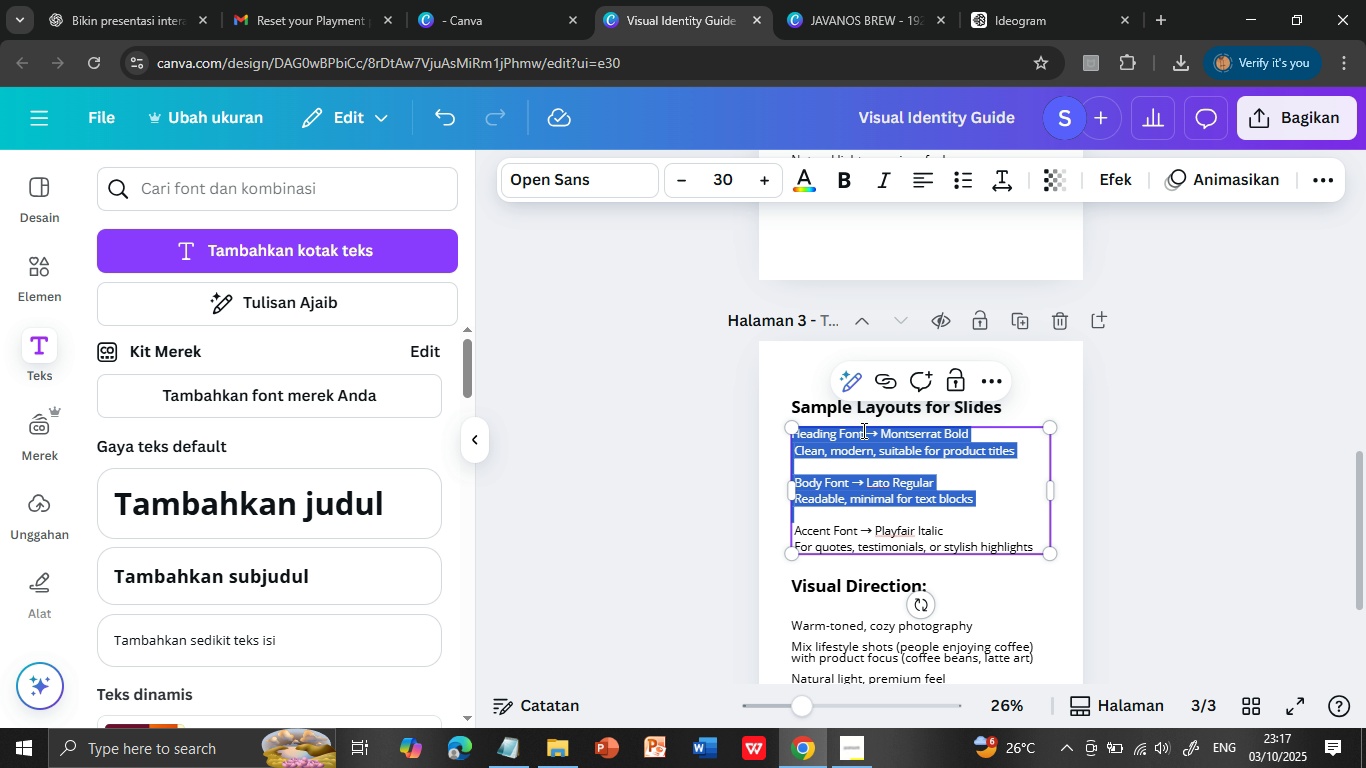 
key(Shift+ArrowDown)
 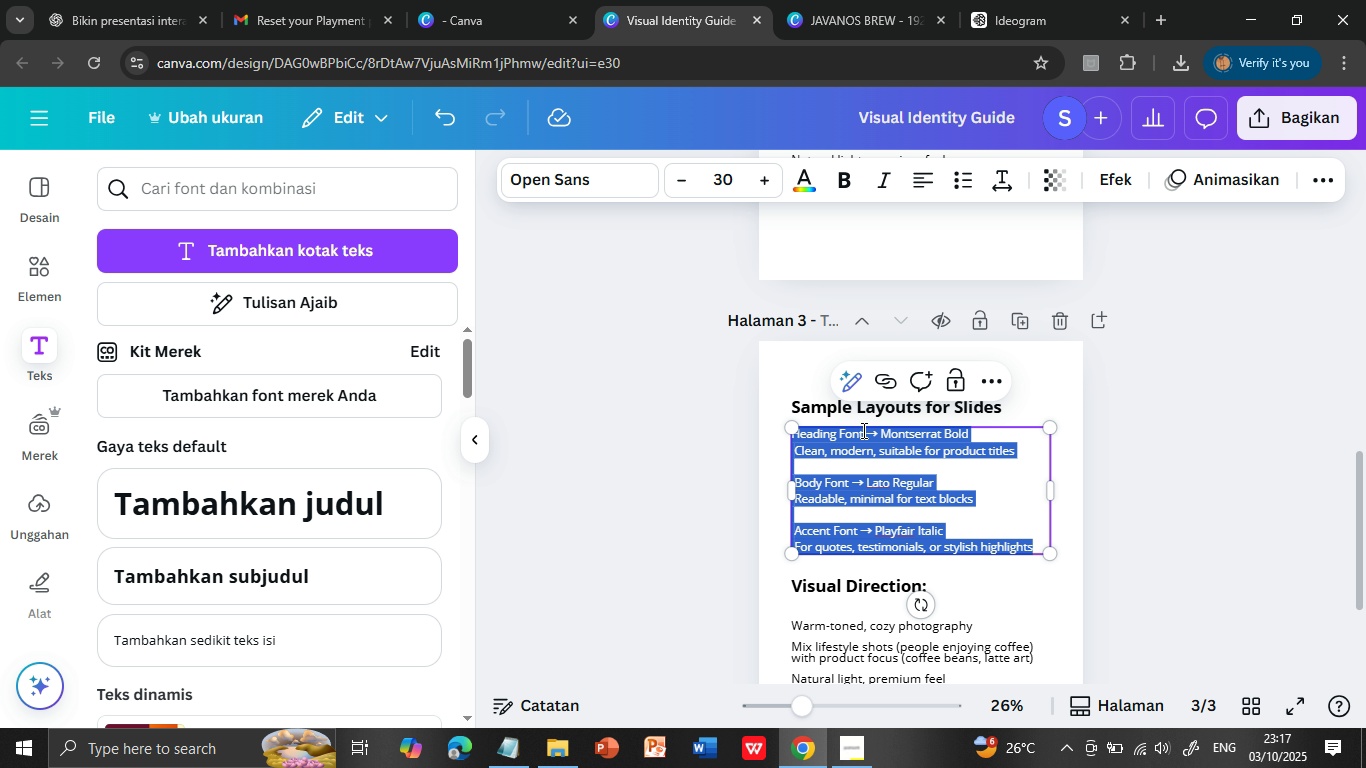 
key(Shift+ArrowDown)
 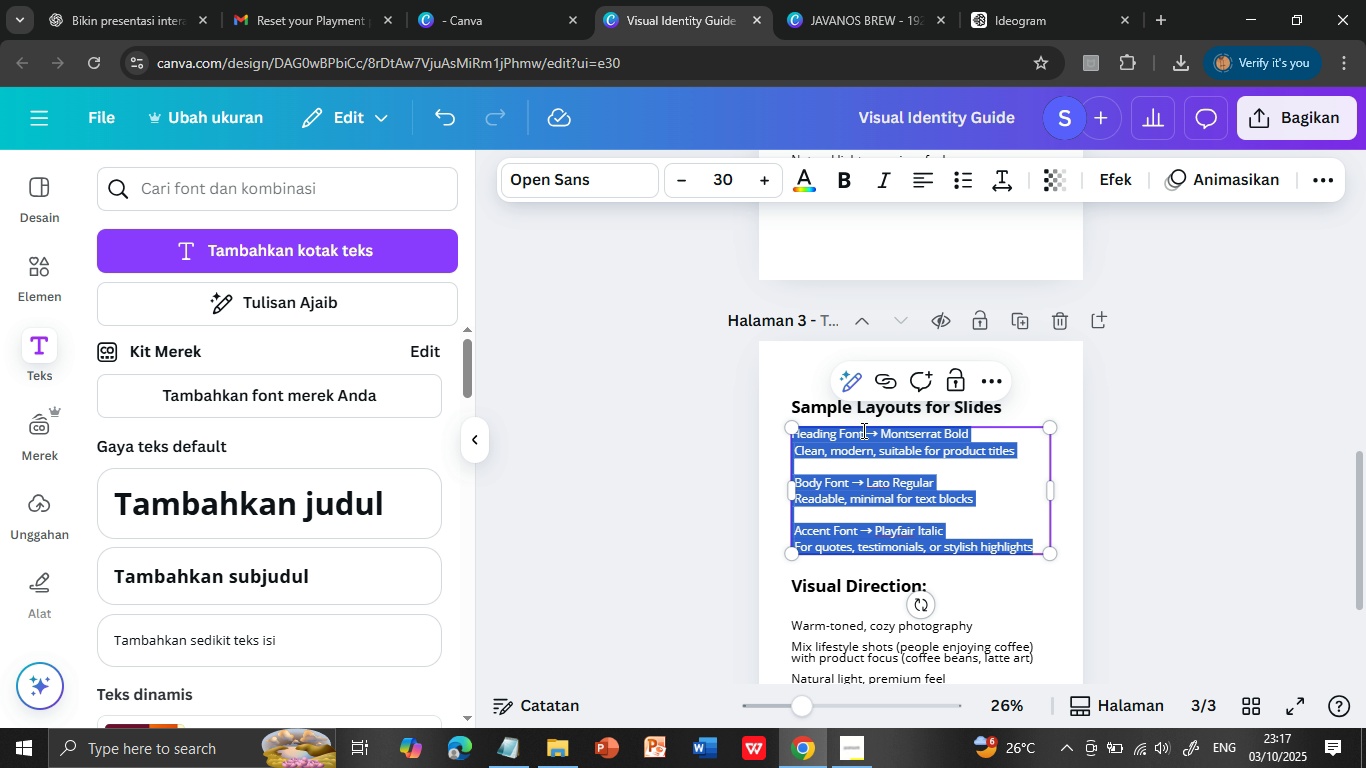 
key(Shift+ArrowDown)
 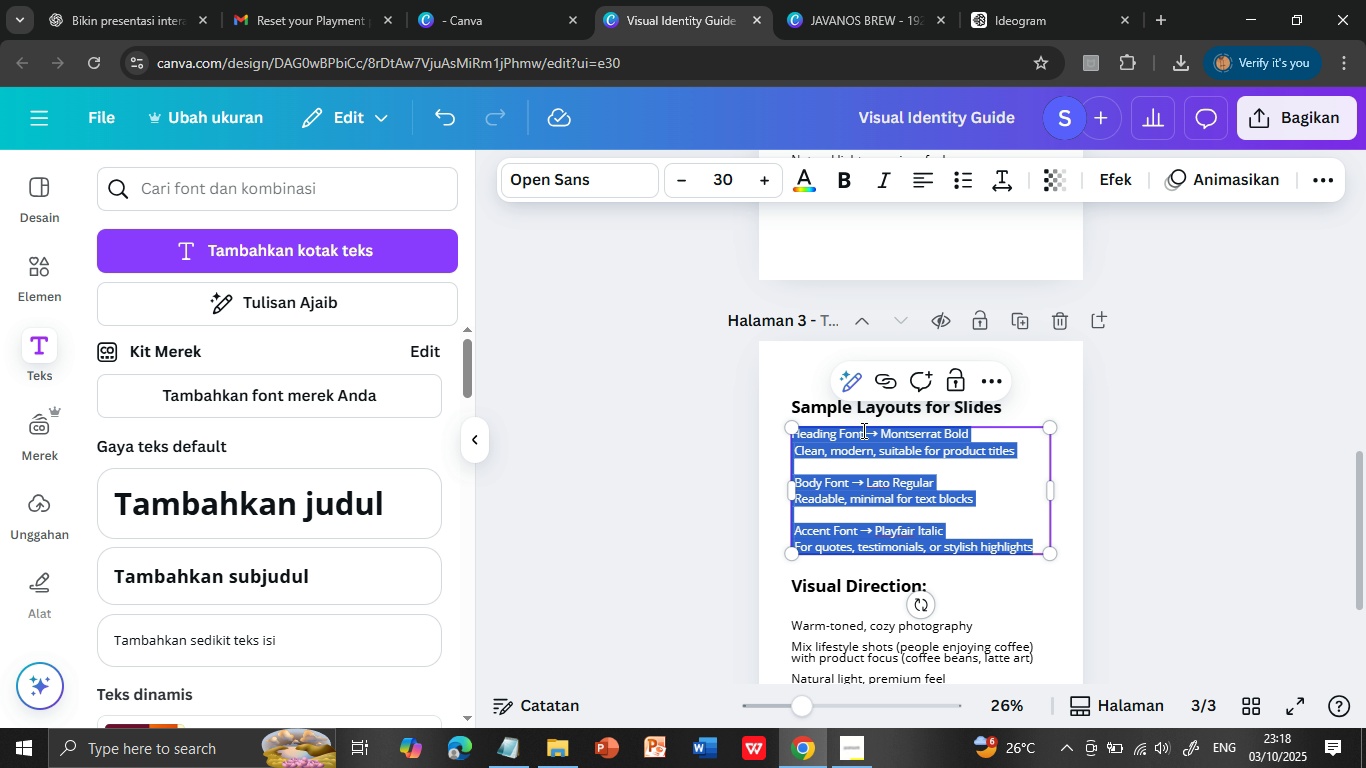 
key(Control+V)
 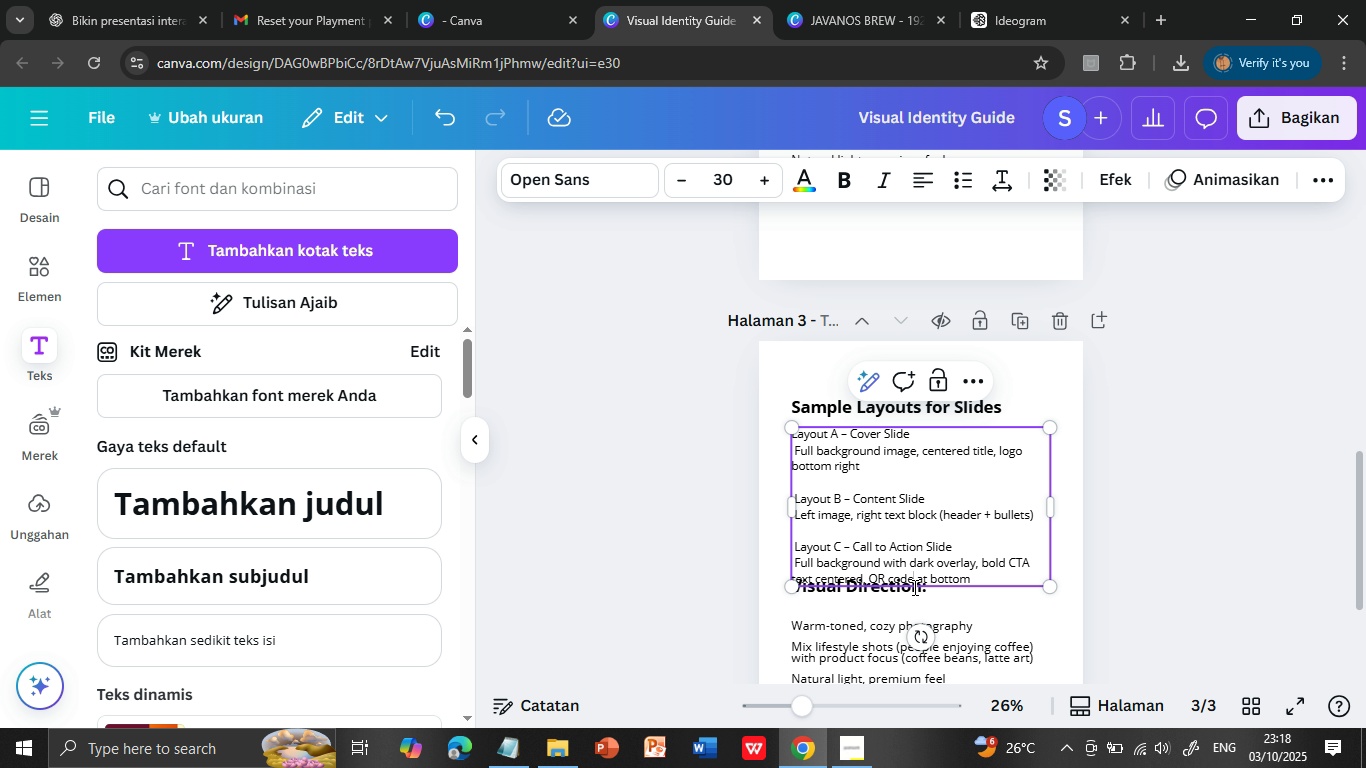 
left_click([913, 587])
 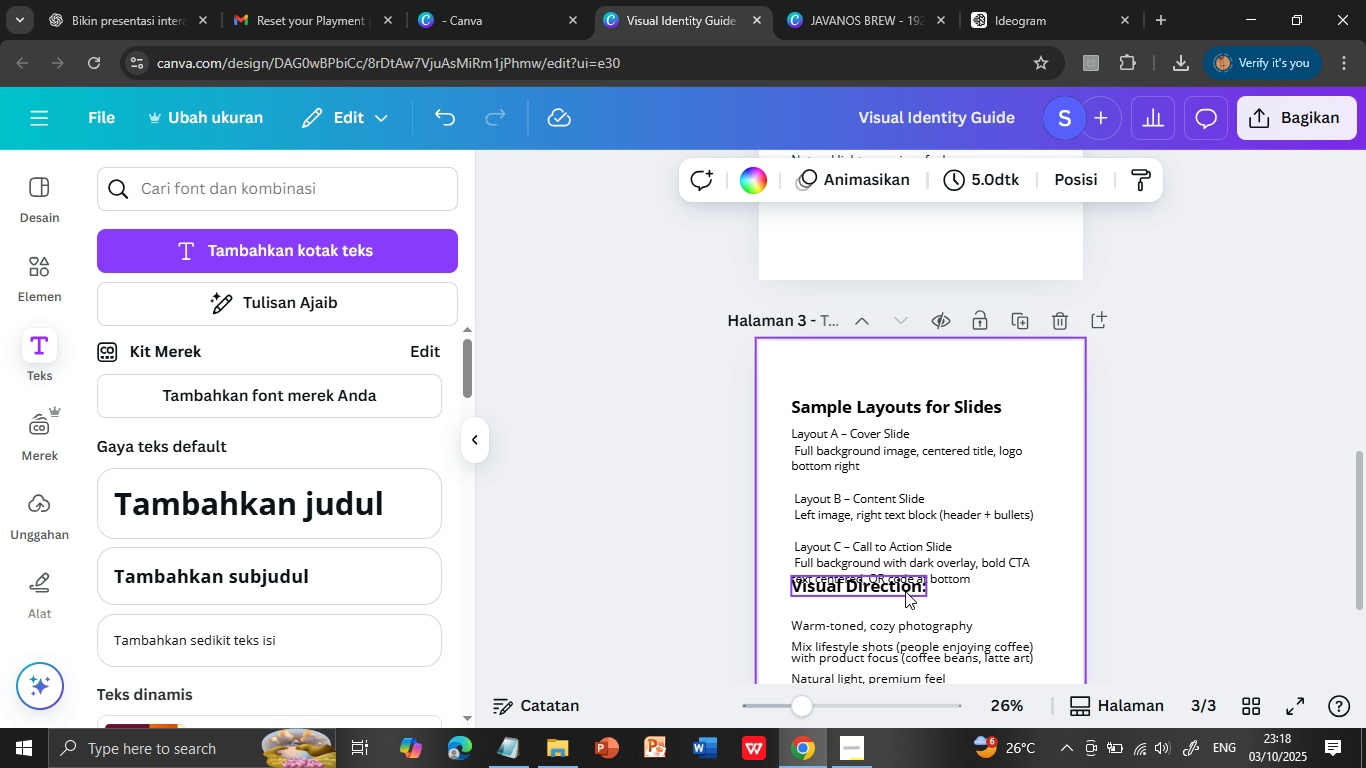 
left_click([905, 591])
 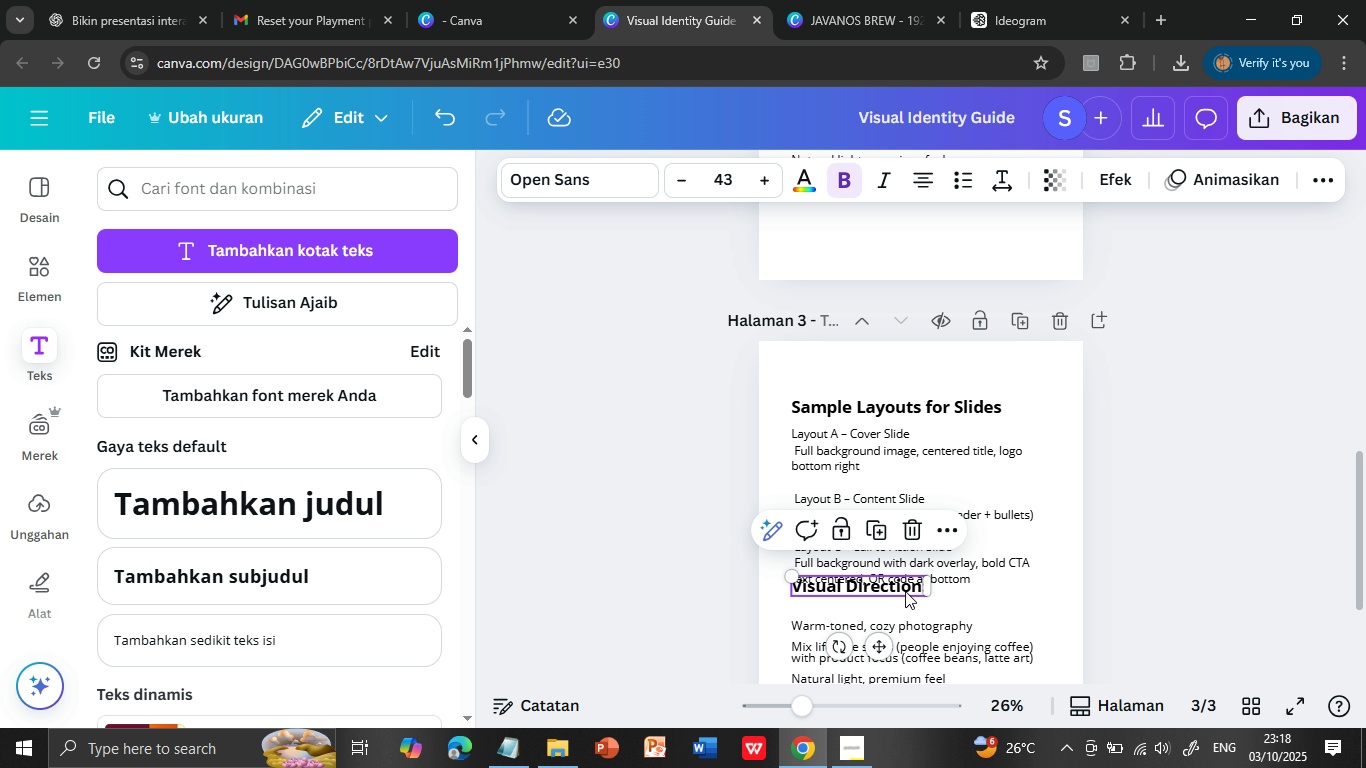 
key(Delete)
 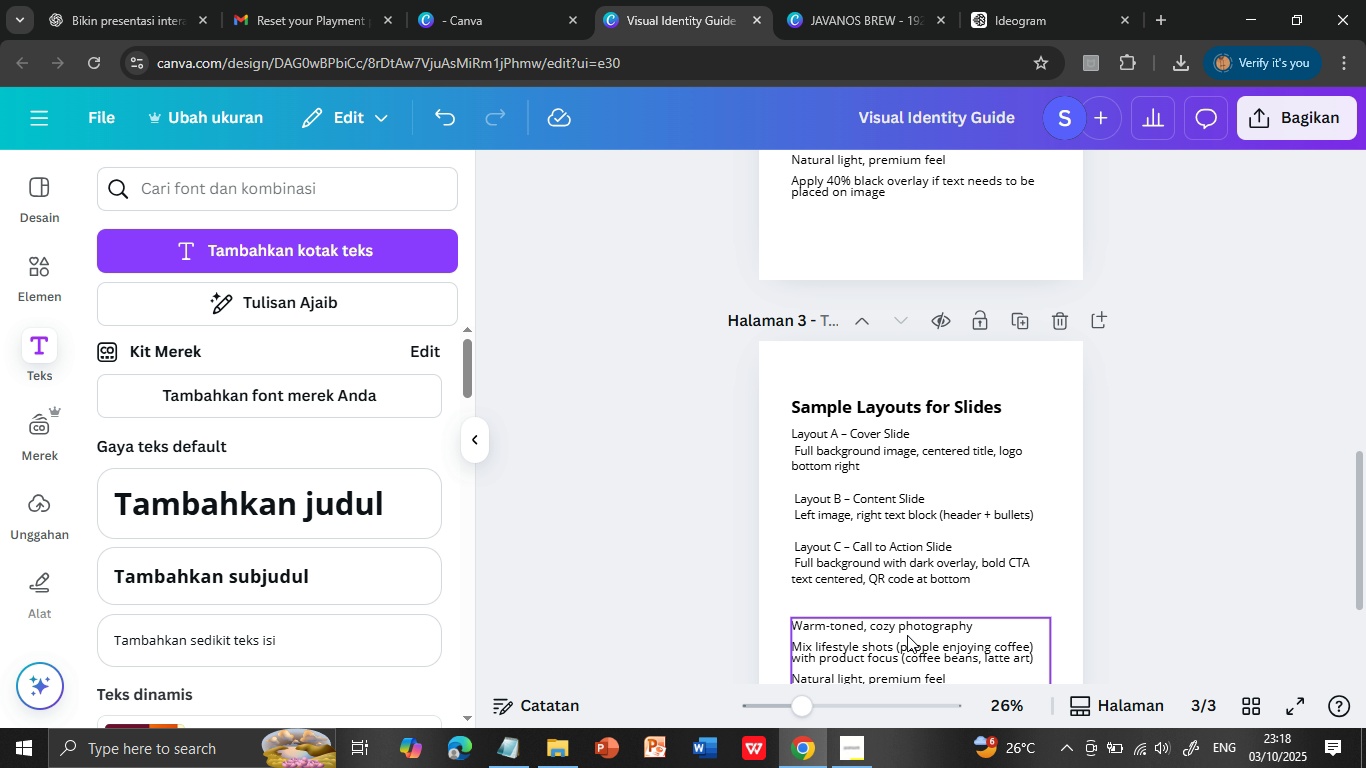 
left_click([907, 635])
 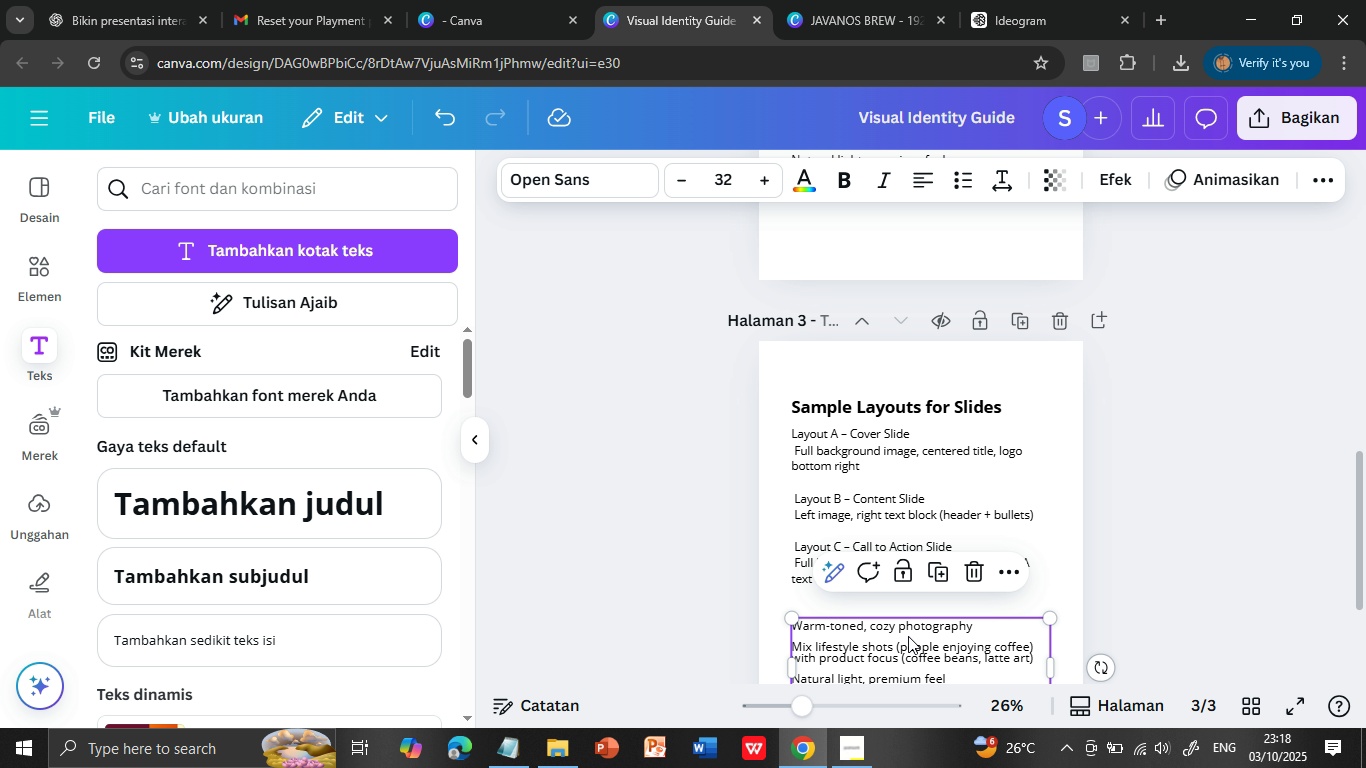 
key(Delete)
 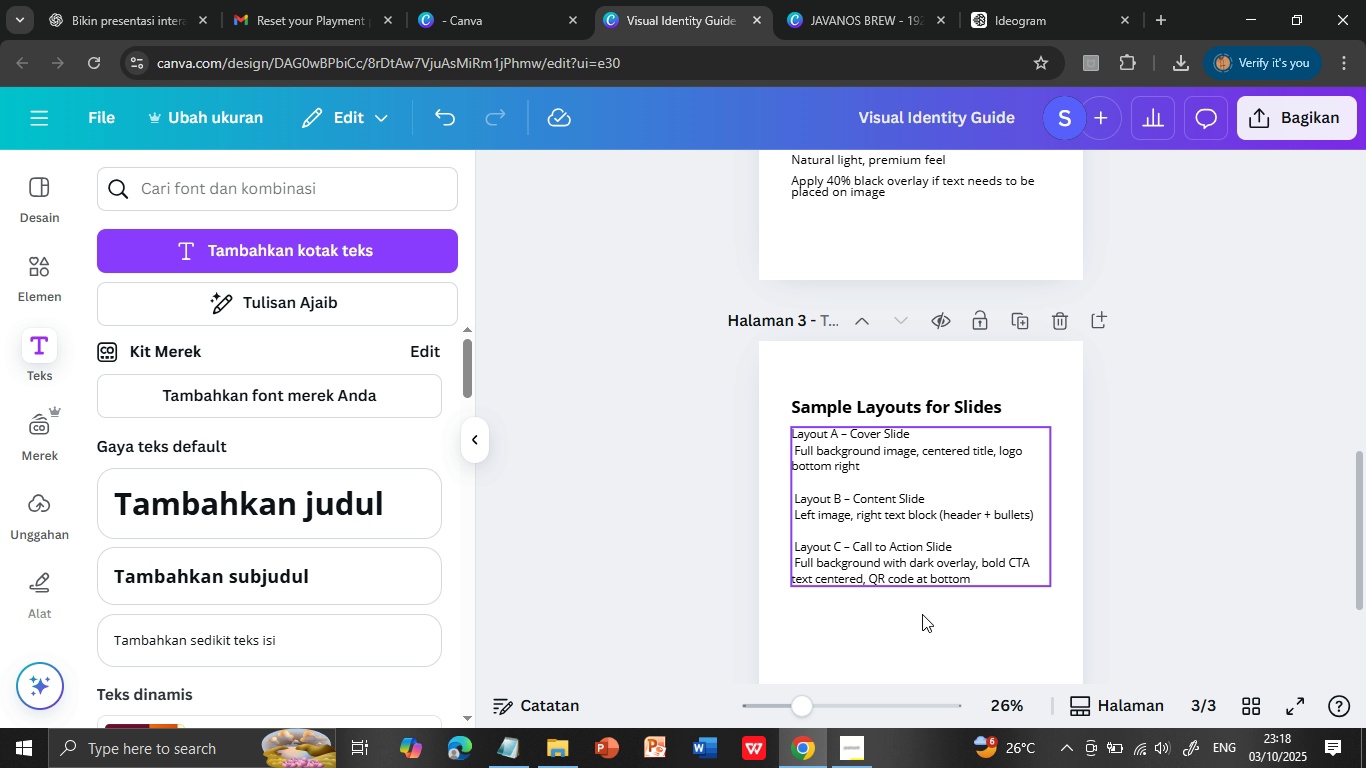 
left_click([881, 523])
 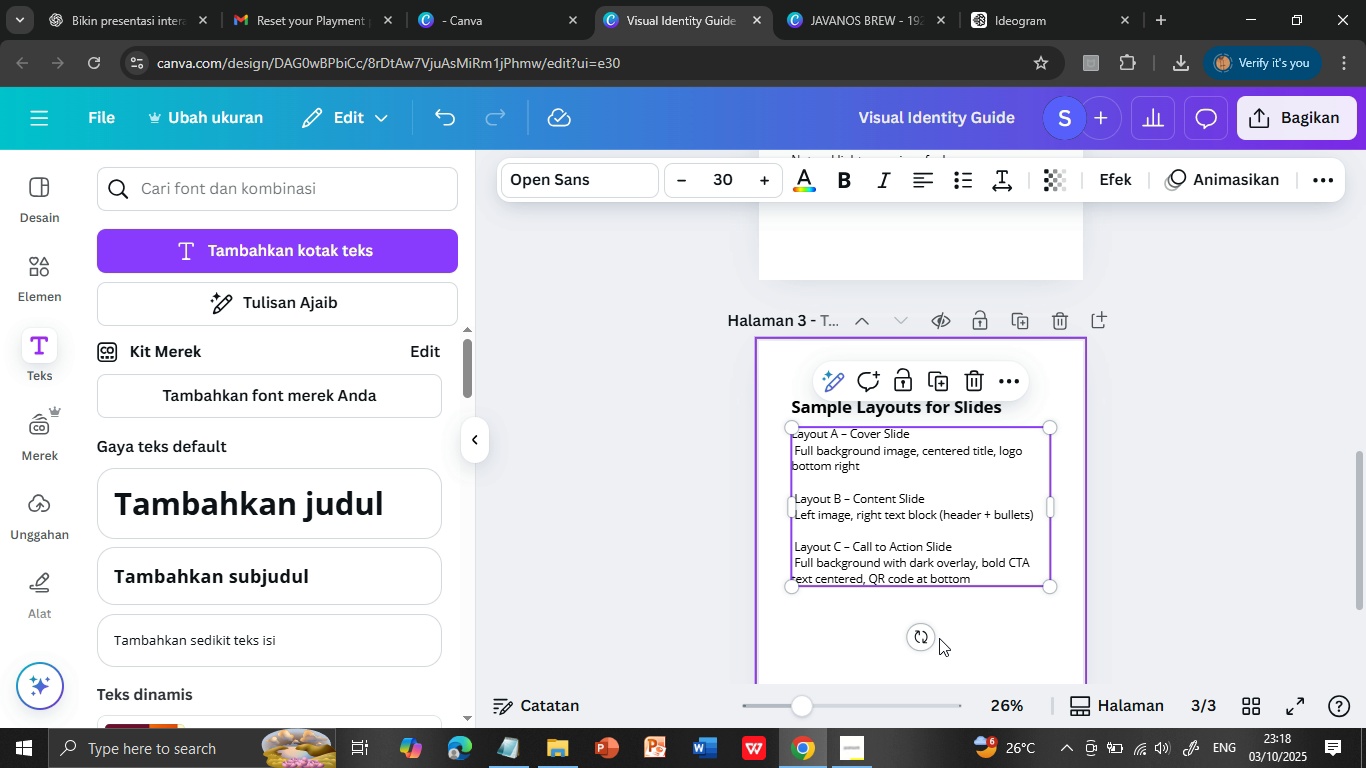 
left_click([939, 638])
 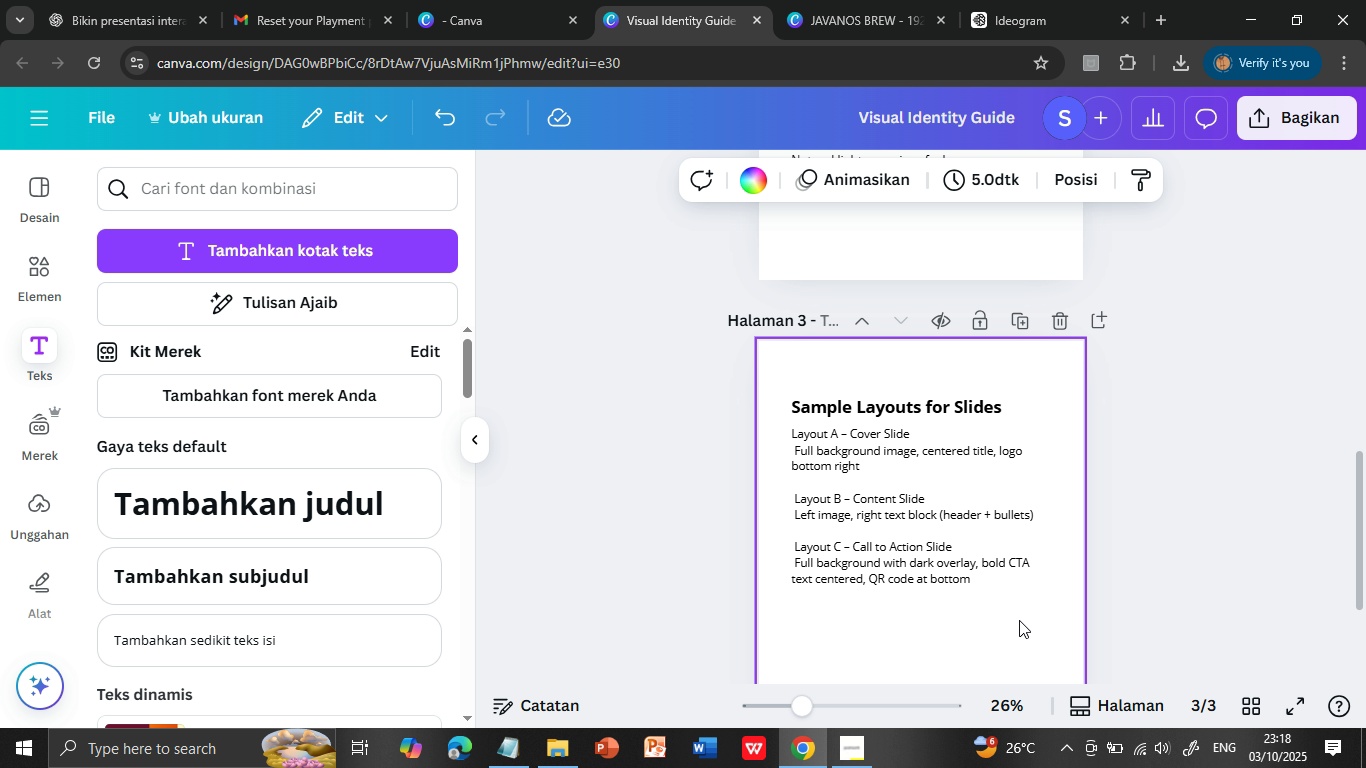 
wait(8.44)
 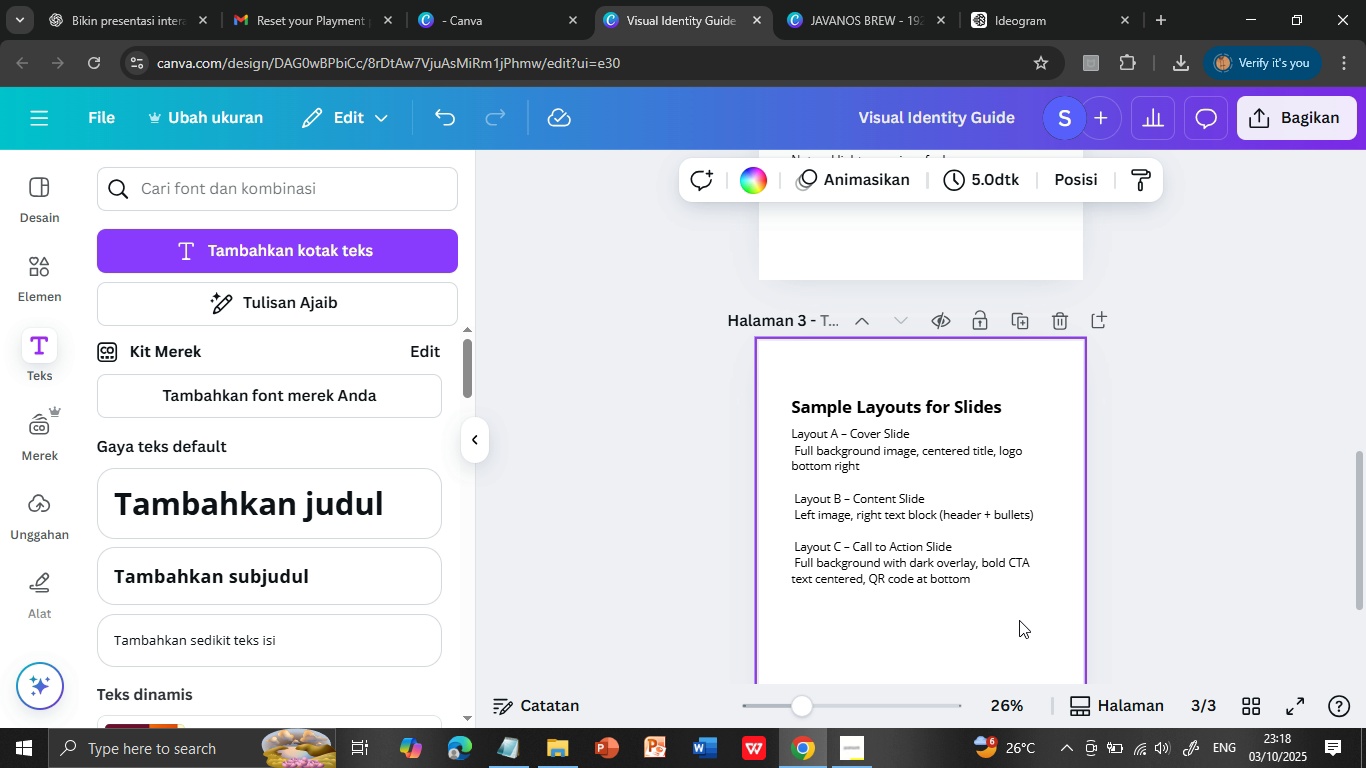 
mouse_move([482, 45])
 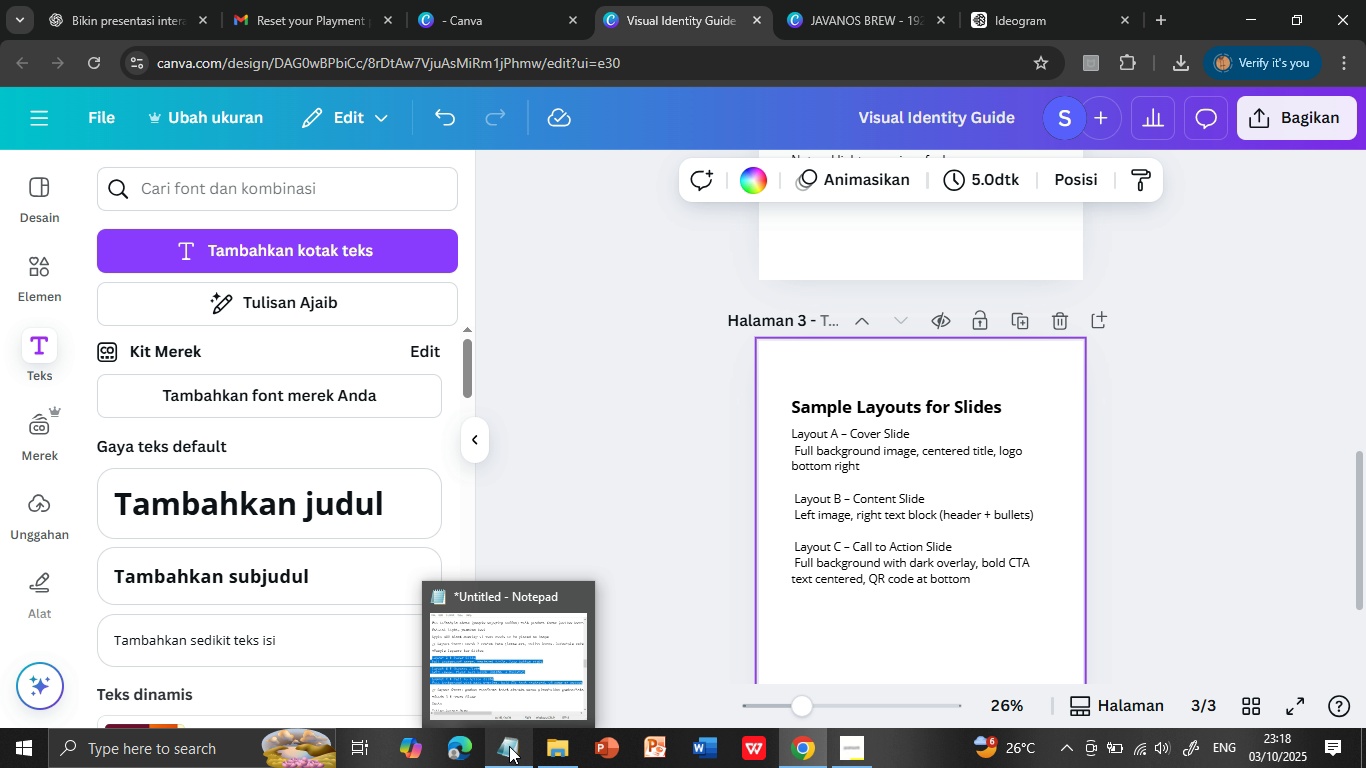 
left_click([509, 746])
 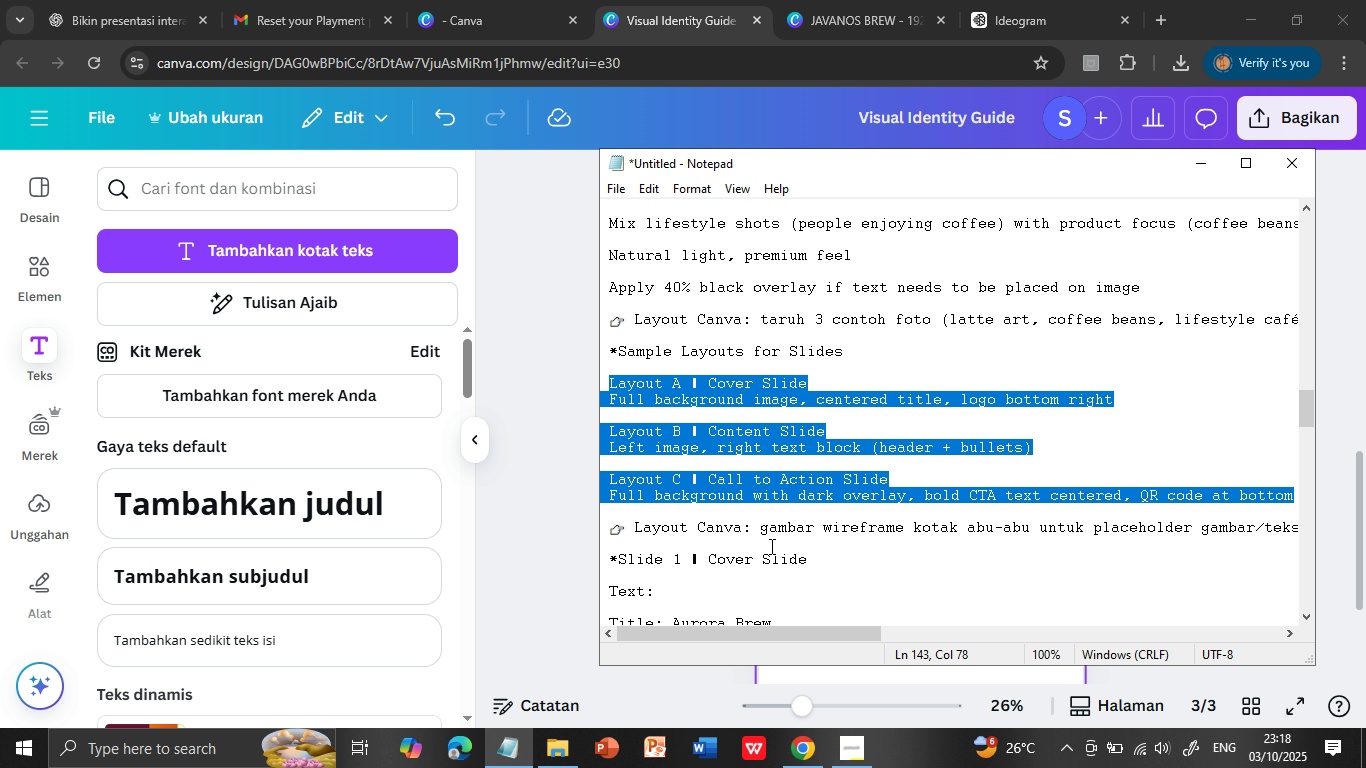 
scroll: coordinate [787, 560], scroll_direction: down, amount: 2.0
 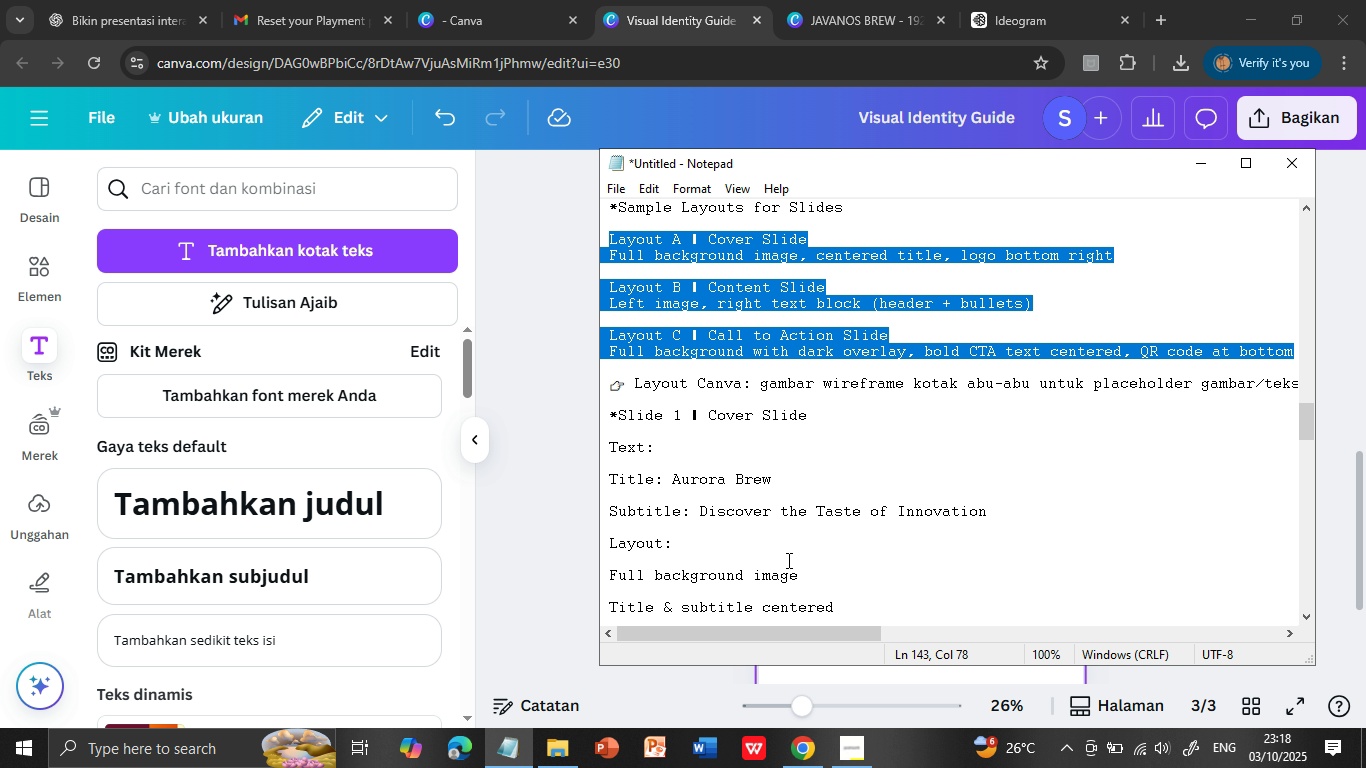 
scroll: coordinate [787, 560], scroll_direction: up, amount: 2.0
 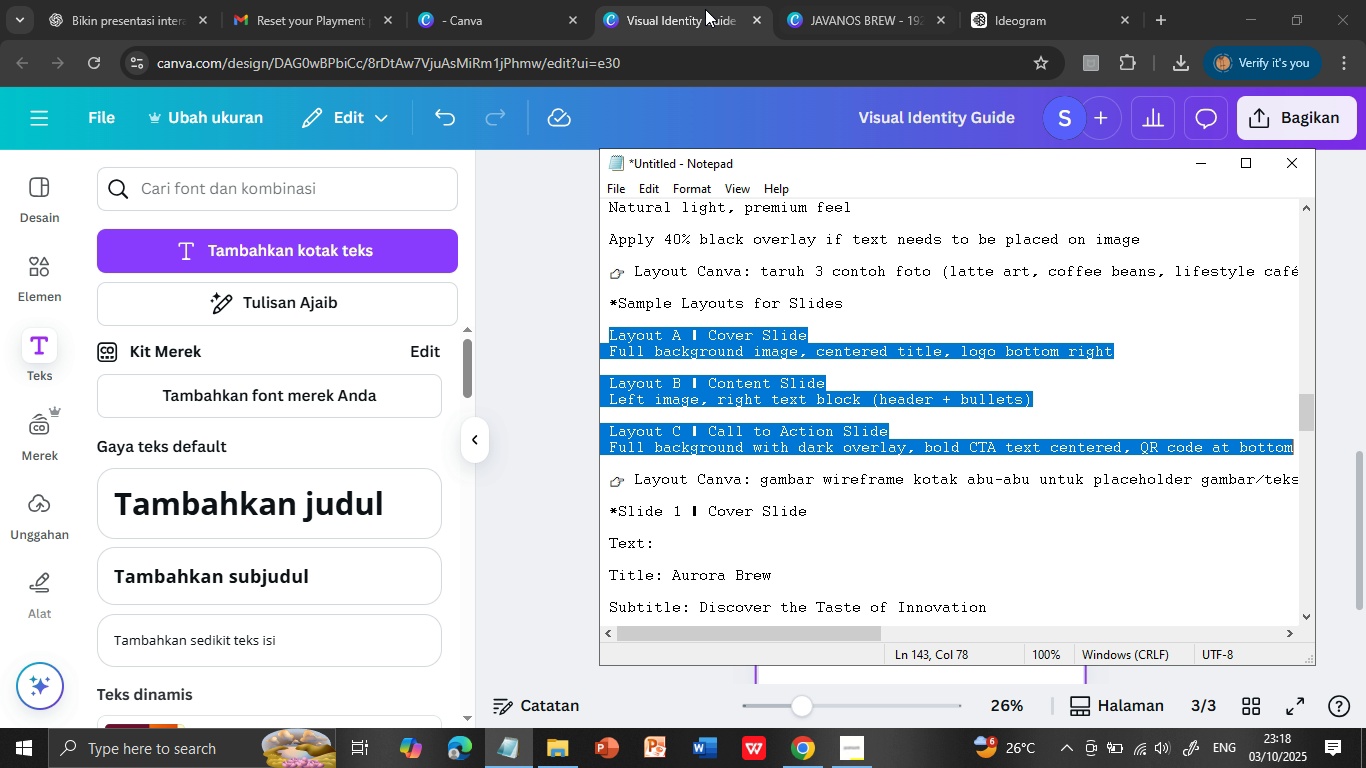 
left_click([700, 6])
 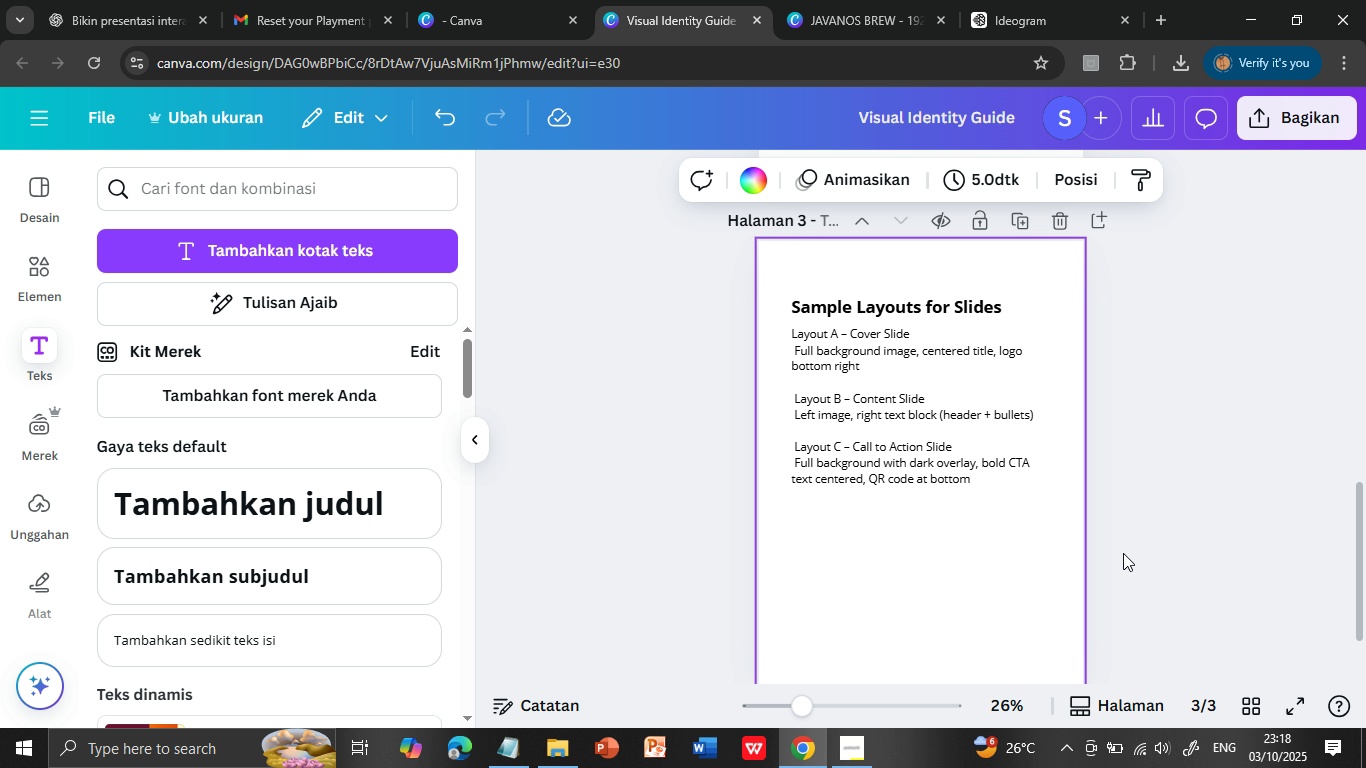 
scroll: coordinate [1123, 553], scroll_direction: down, amount: 2.0
 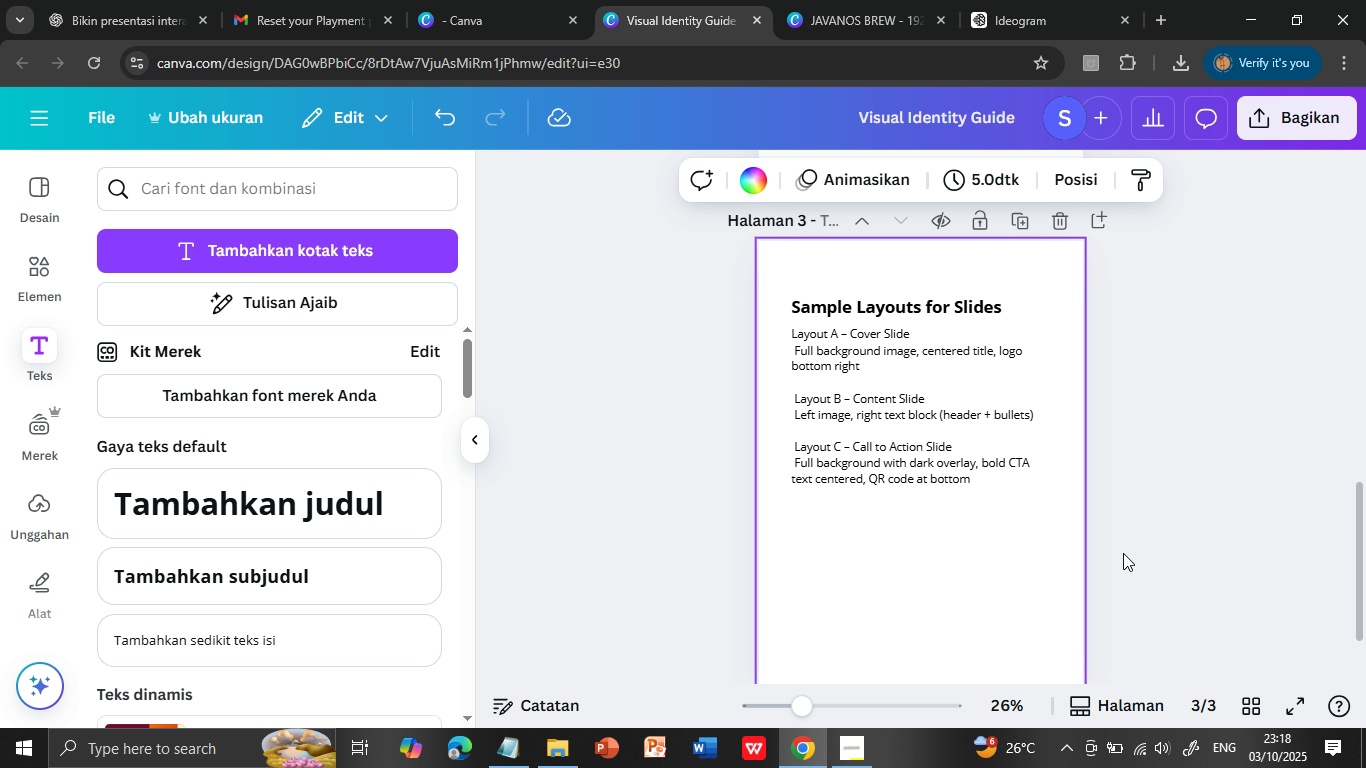 
scroll: coordinate [1123, 553], scroll_direction: up, amount: 7.0
 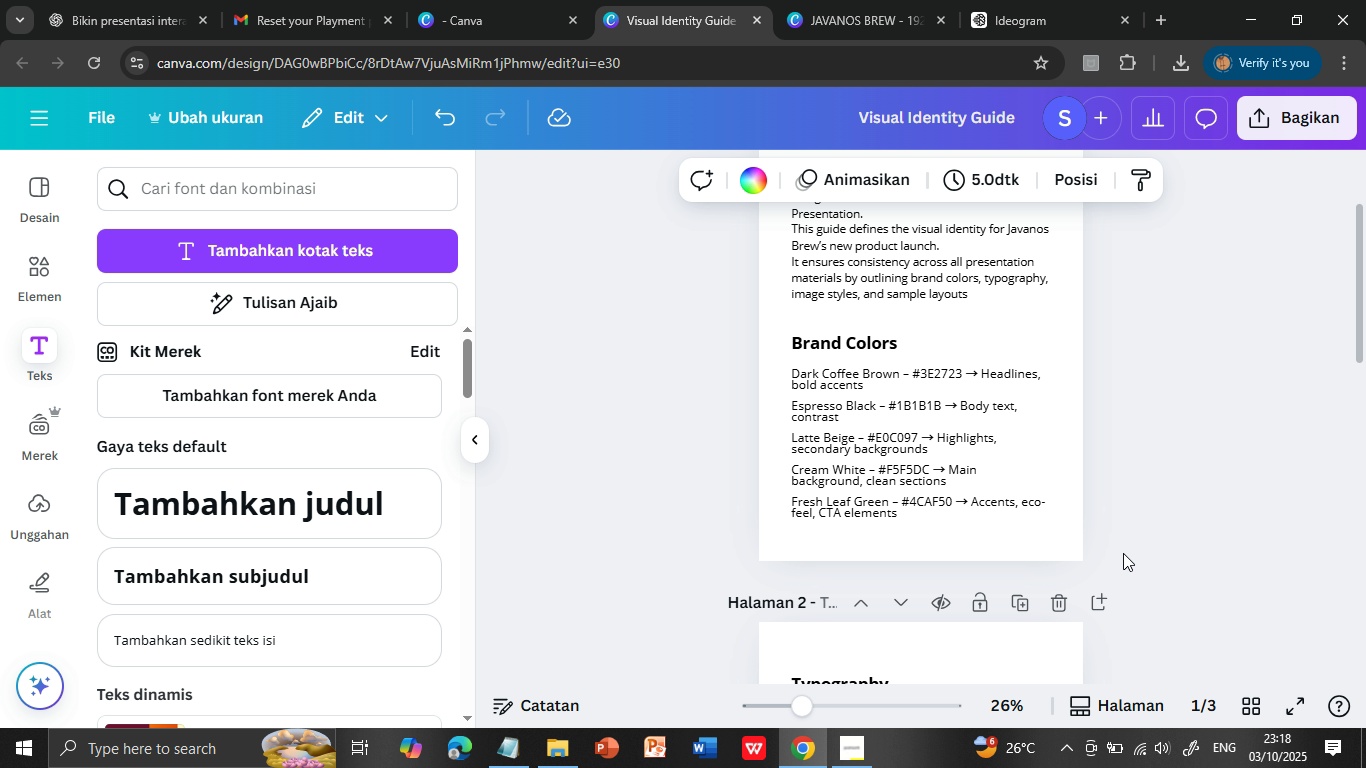 
scroll: coordinate [1123, 553], scroll_direction: down, amount: 1.0
 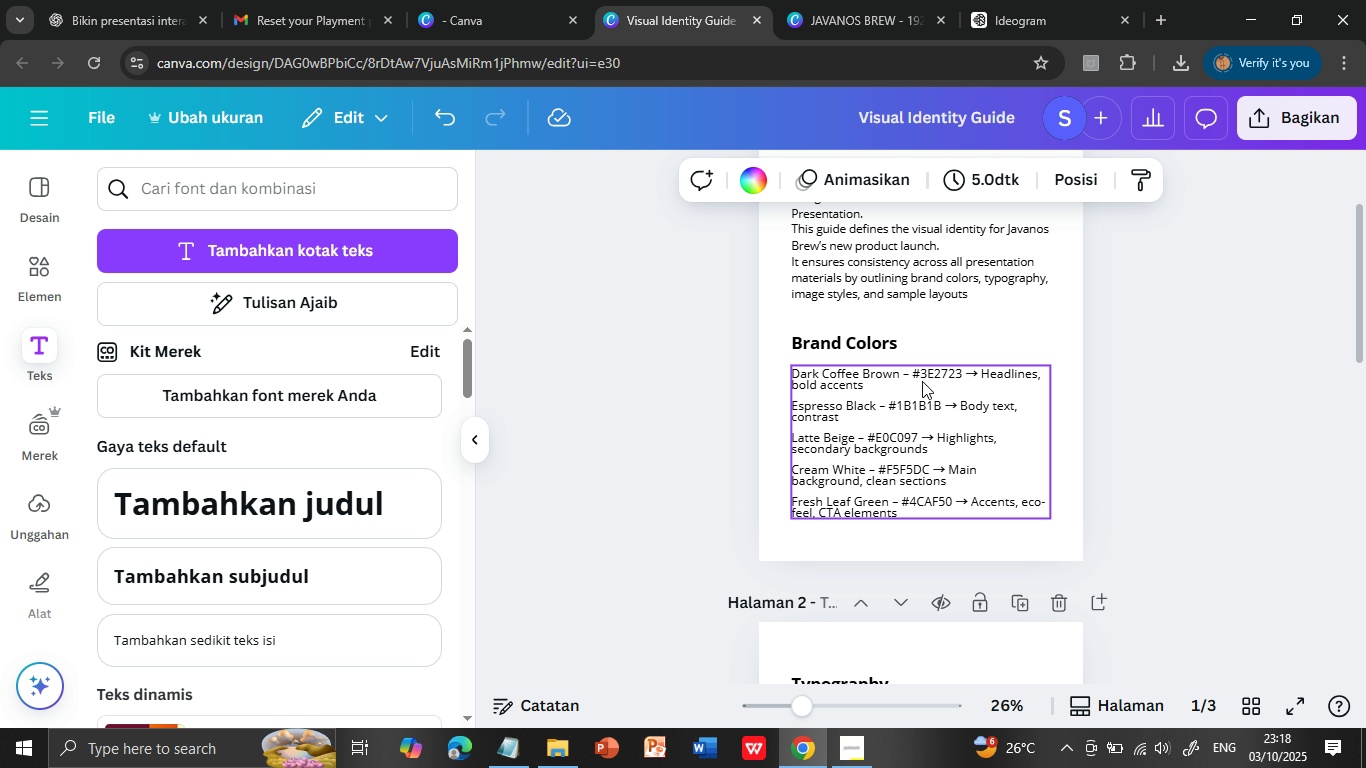 
left_click([930, 377])
 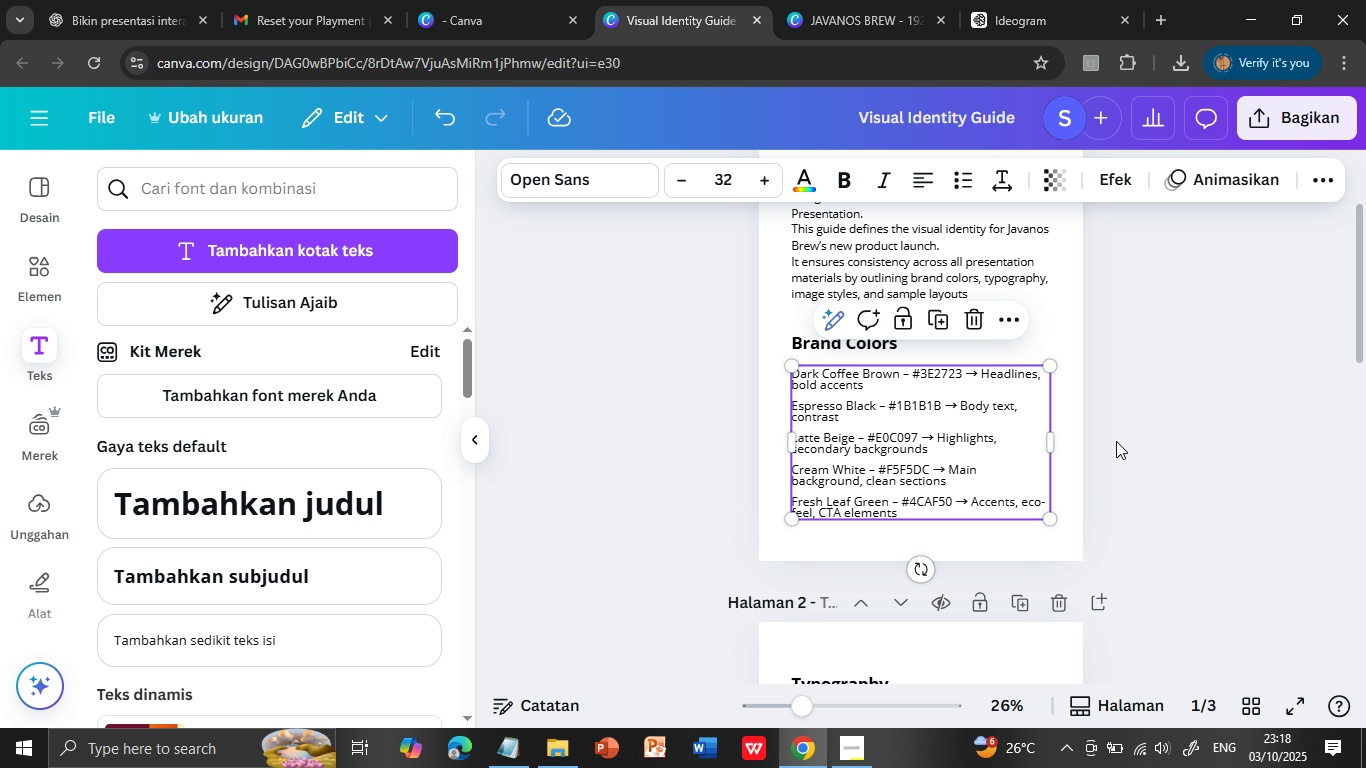 
left_click([1129, 442])
 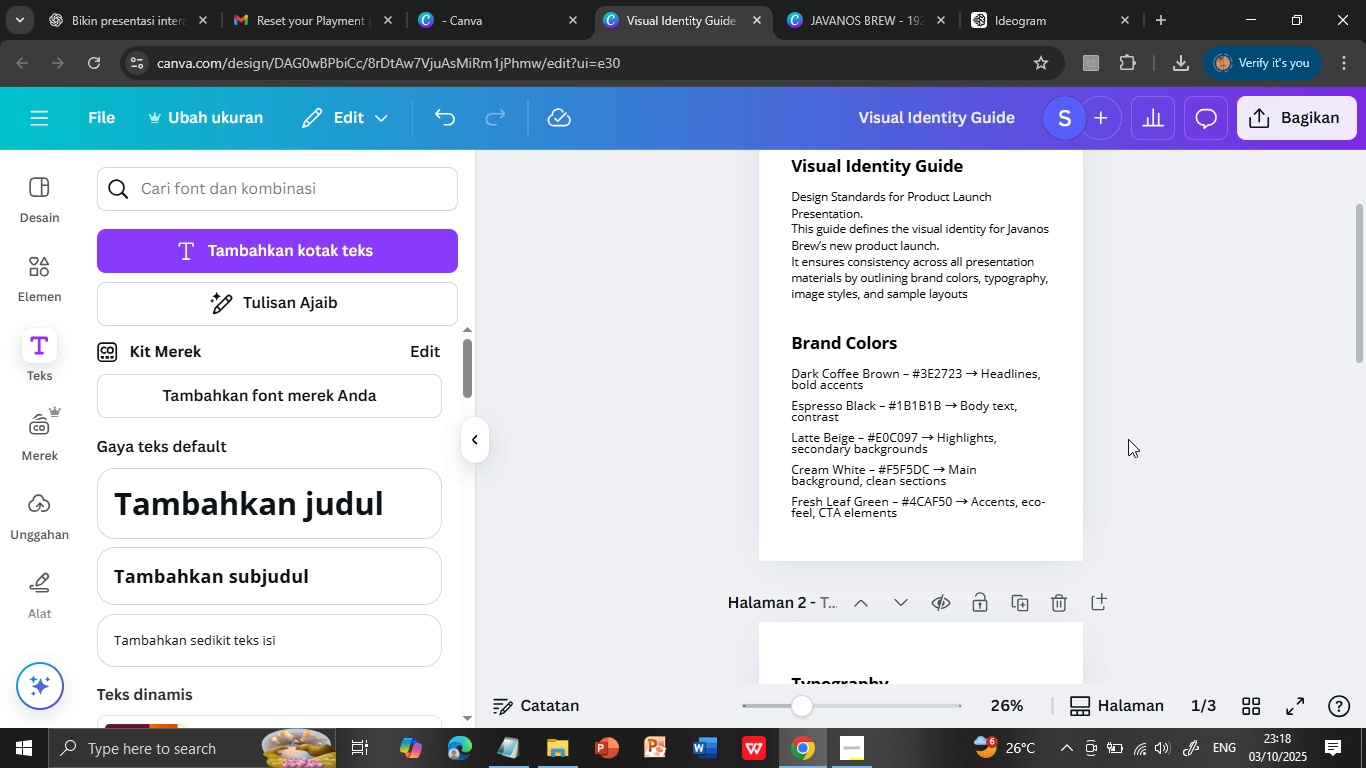 
wait(5.43)
 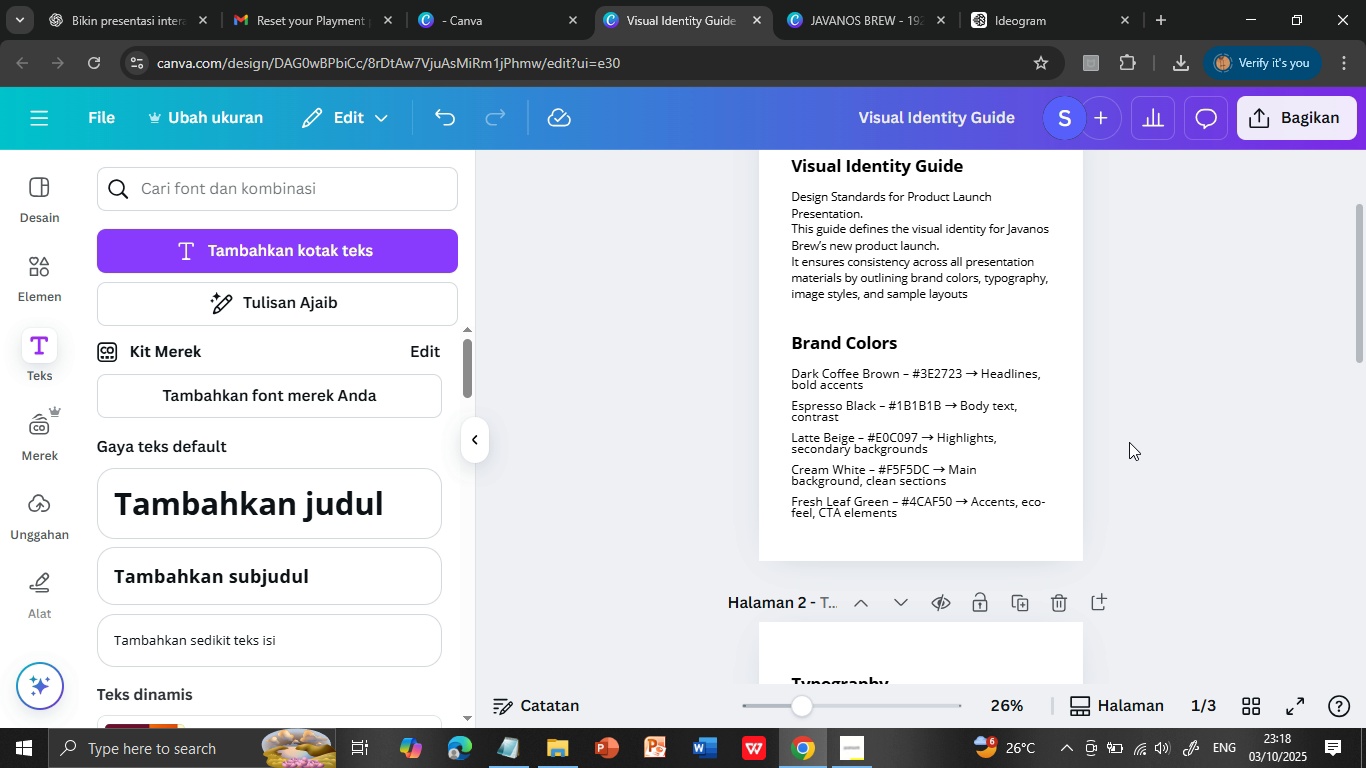 
scroll: coordinate [1117, 429], scroll_direction: up, amount: 3.0
 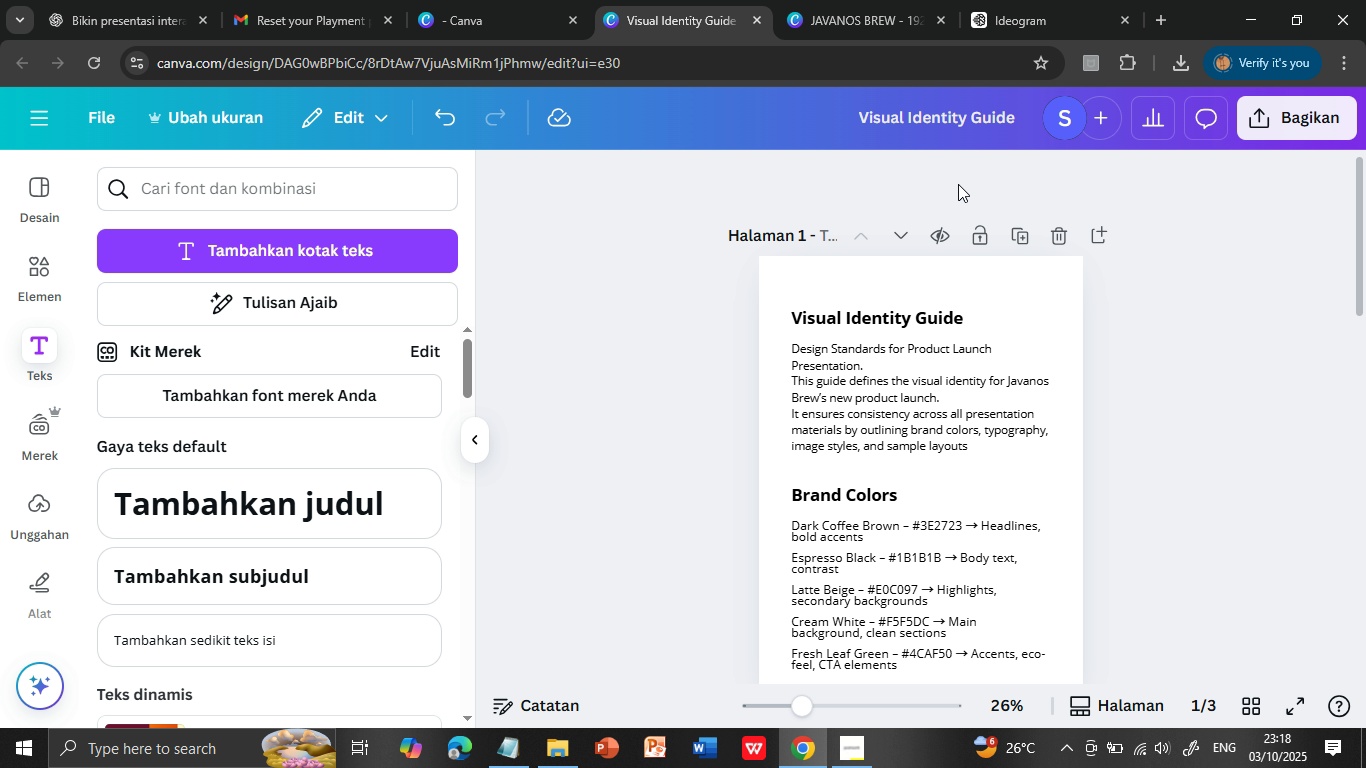 
left_click([938, 115])
 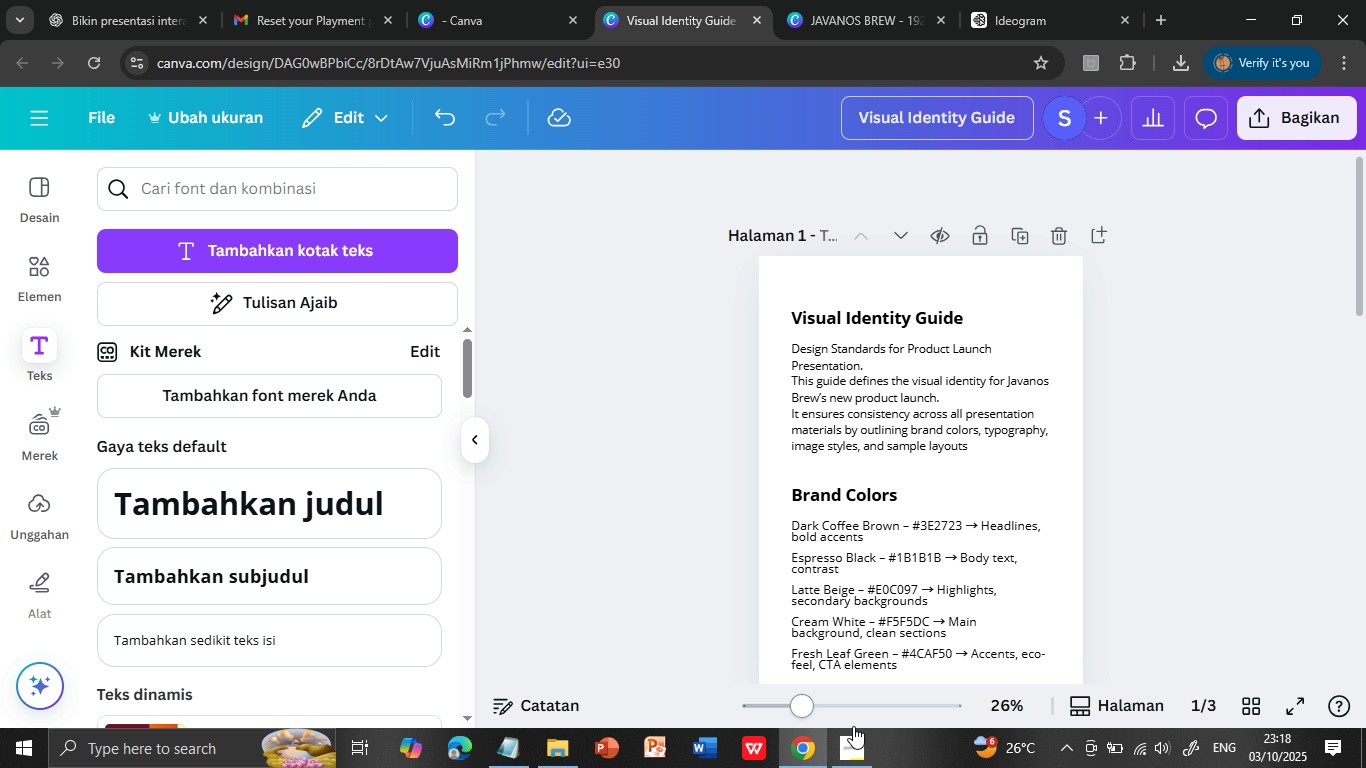 
left_click([861, 741])